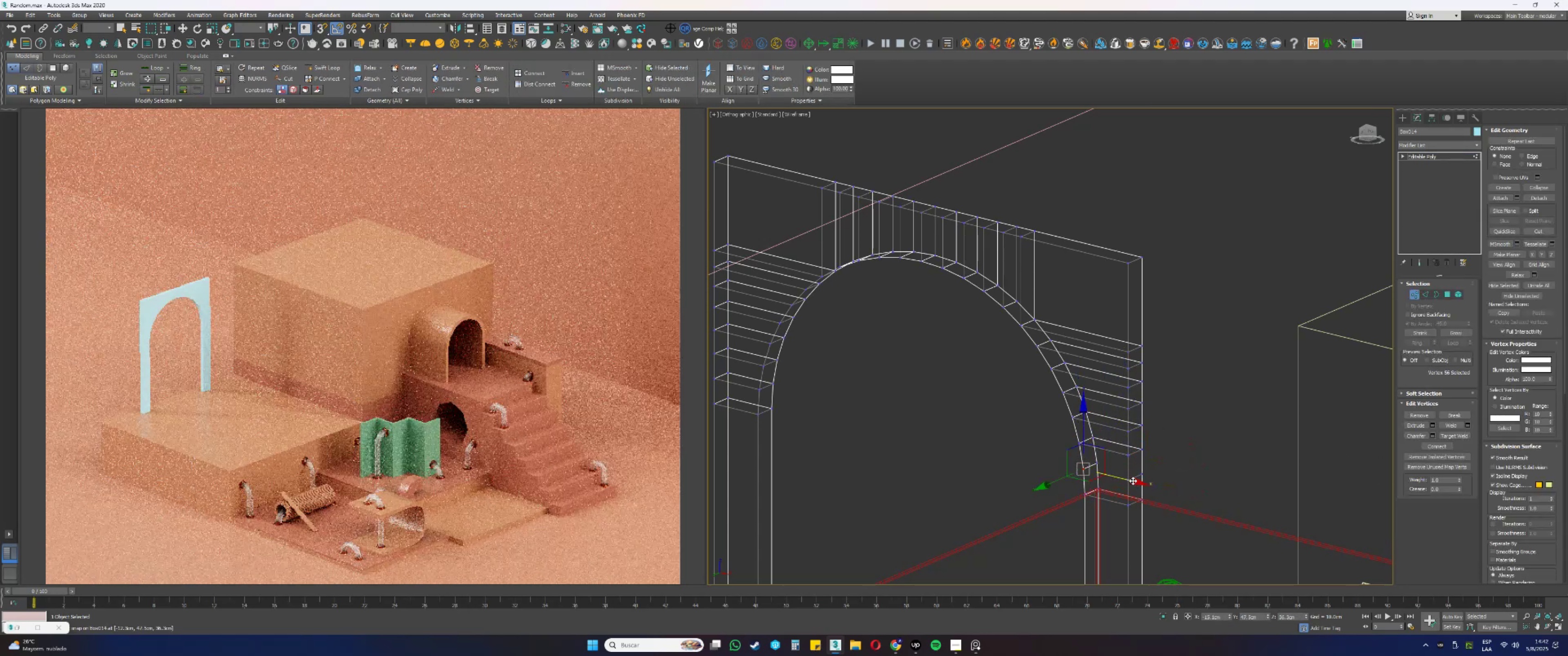 
key(Control+ControlLeft)
 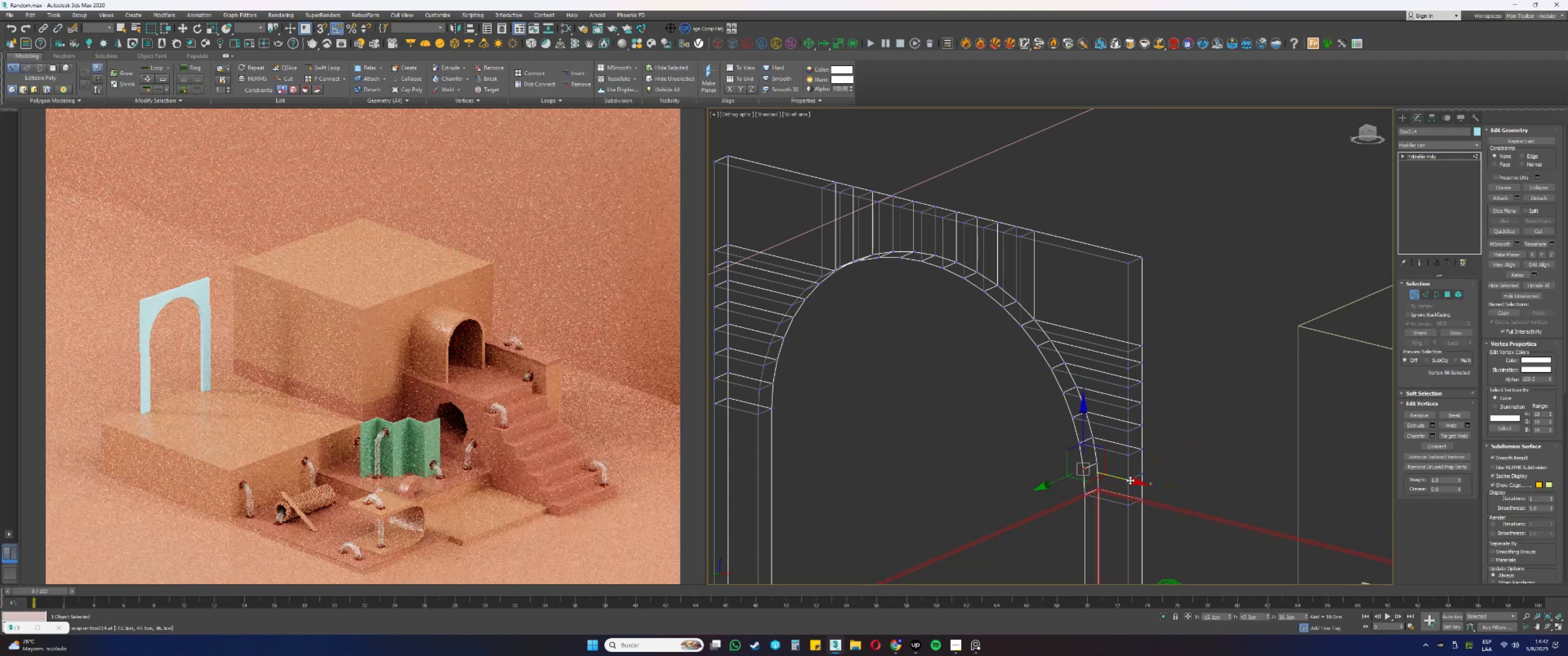 
left_click([1129, 479])
 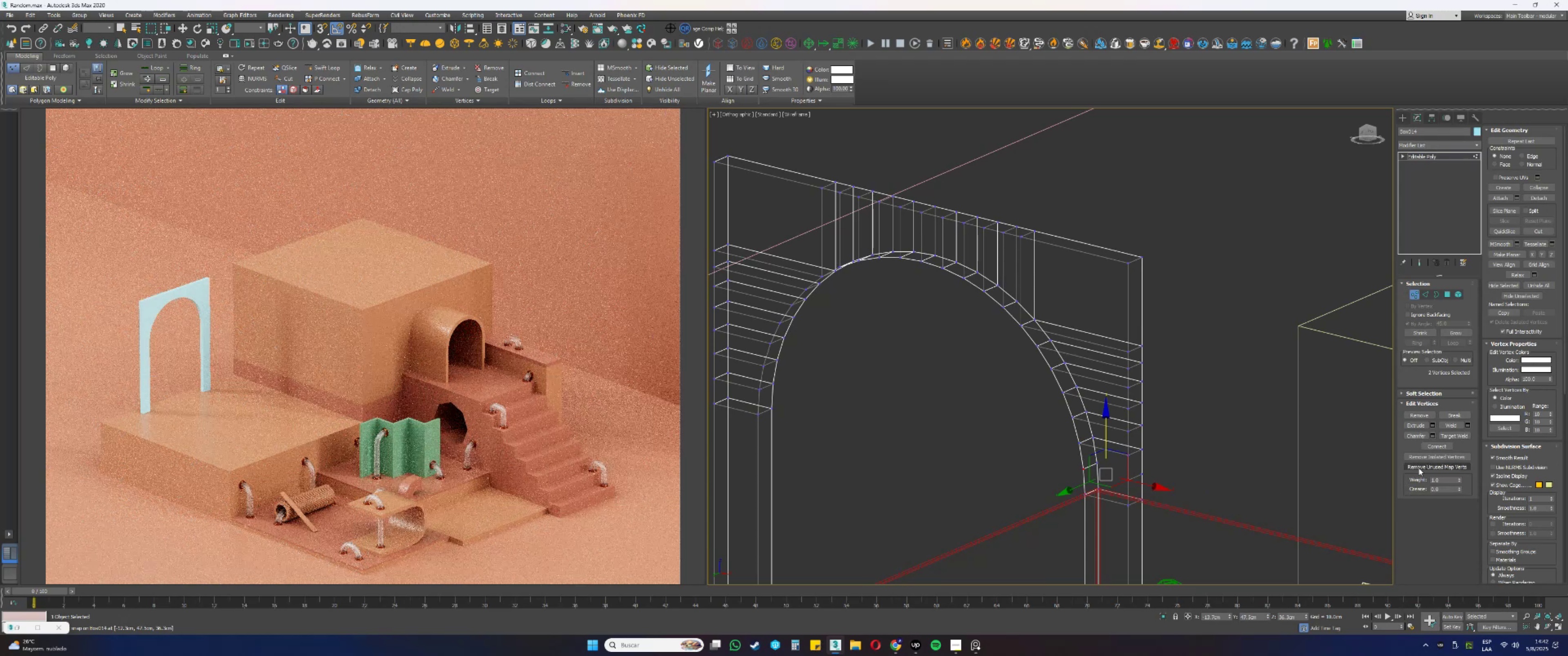 
left_click([1432, 447])
 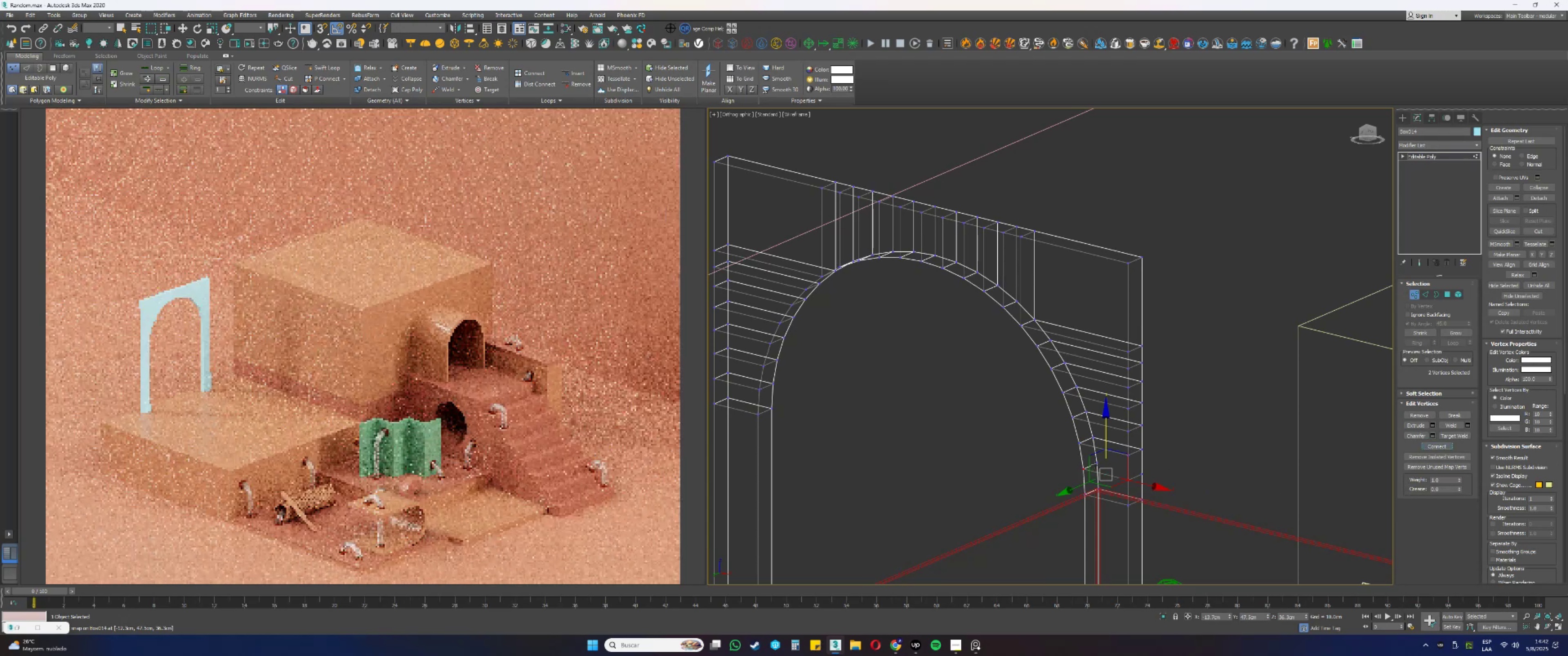 
left_click([1096, 464])
 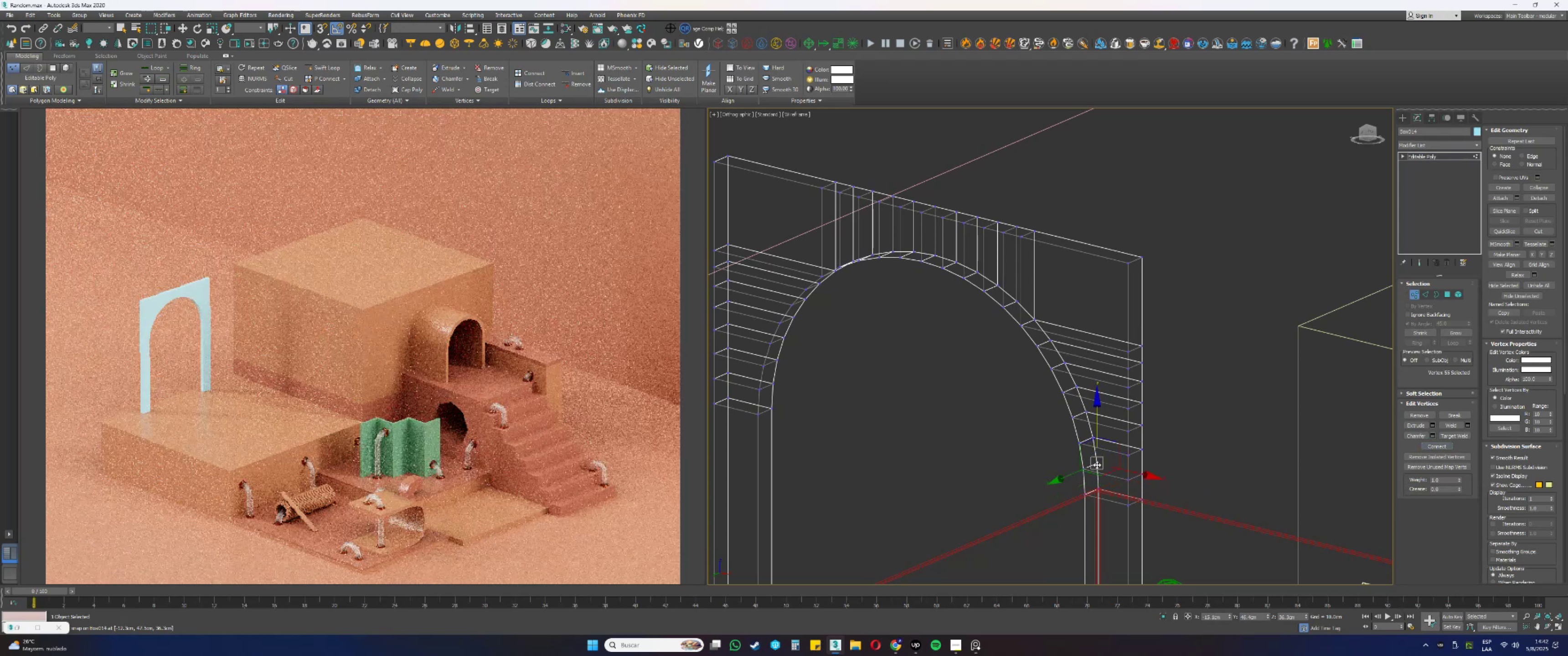 
hold_key(key=ControlLeft, duration=0.76)
 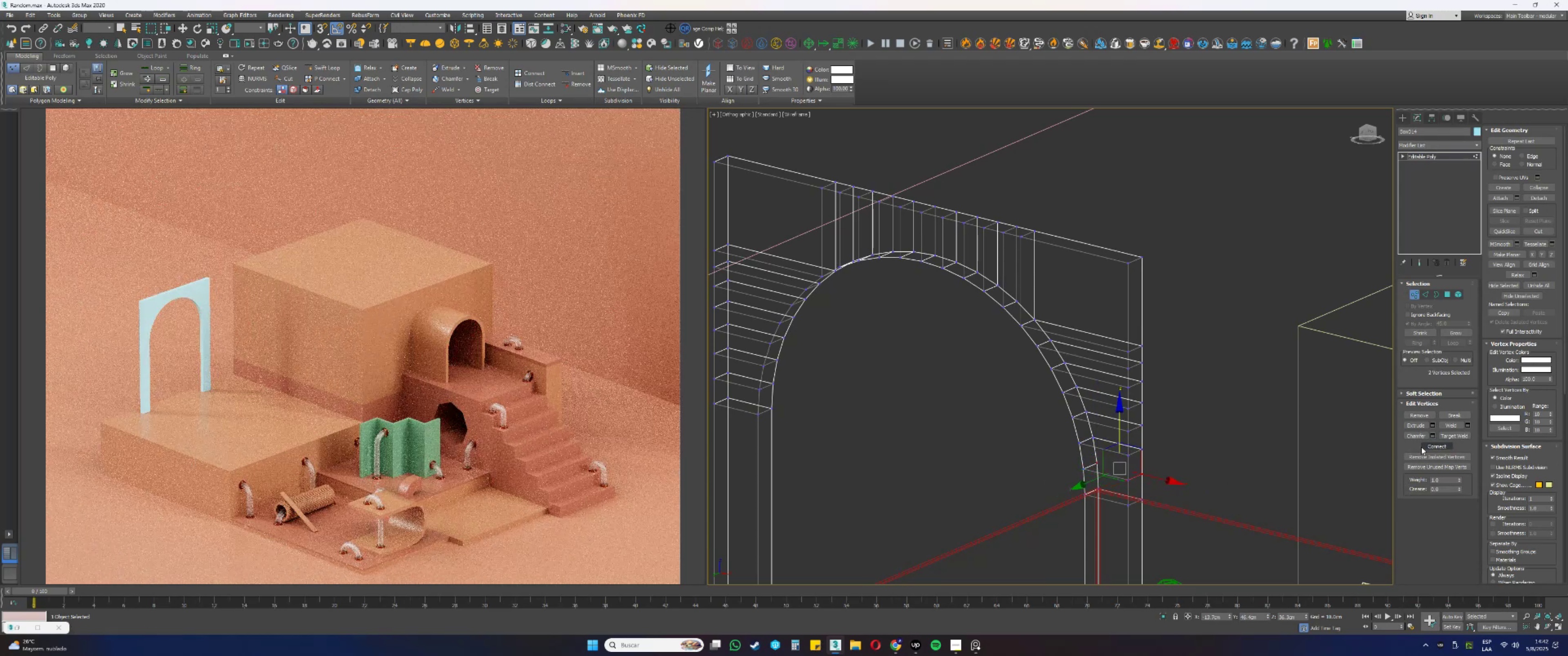 
double_click([1237, 470])
 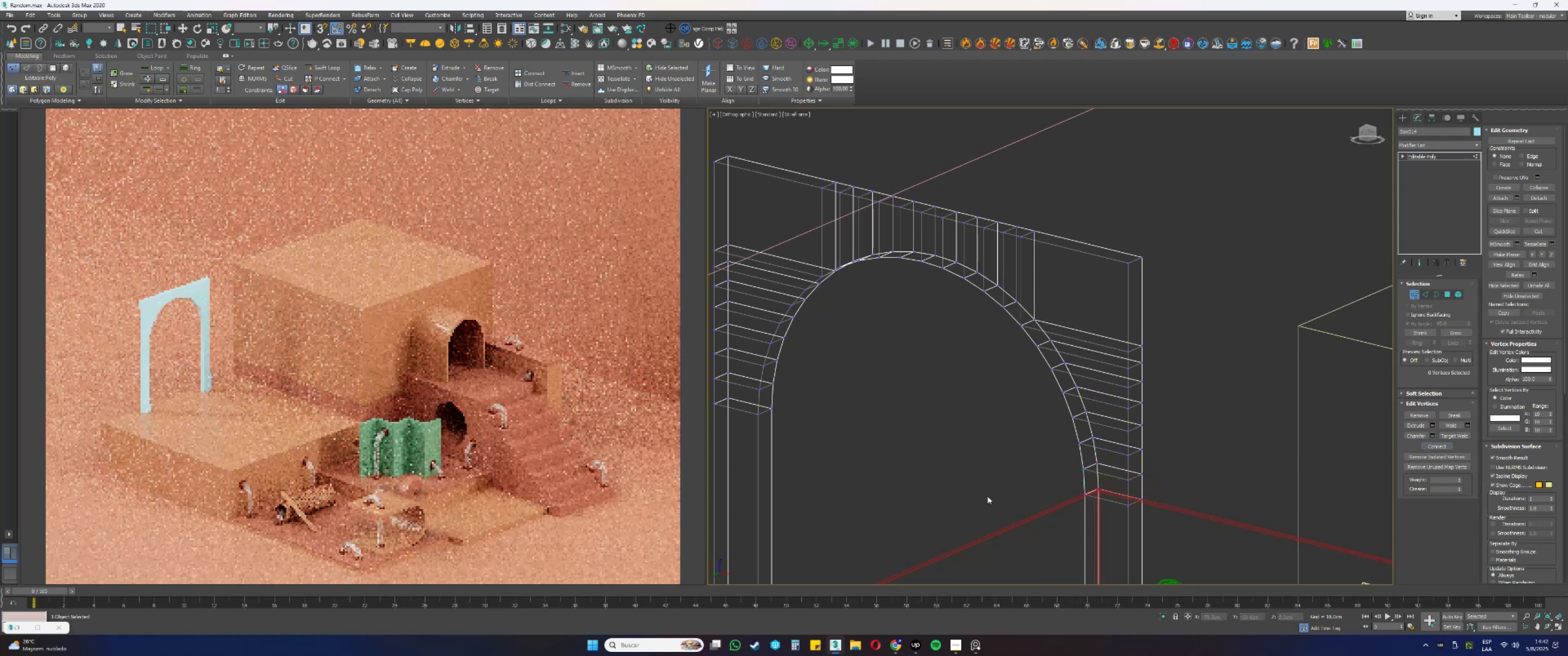 
scroll: coordinate [1086, 469], scroll_direction: down, amount: 2.0
 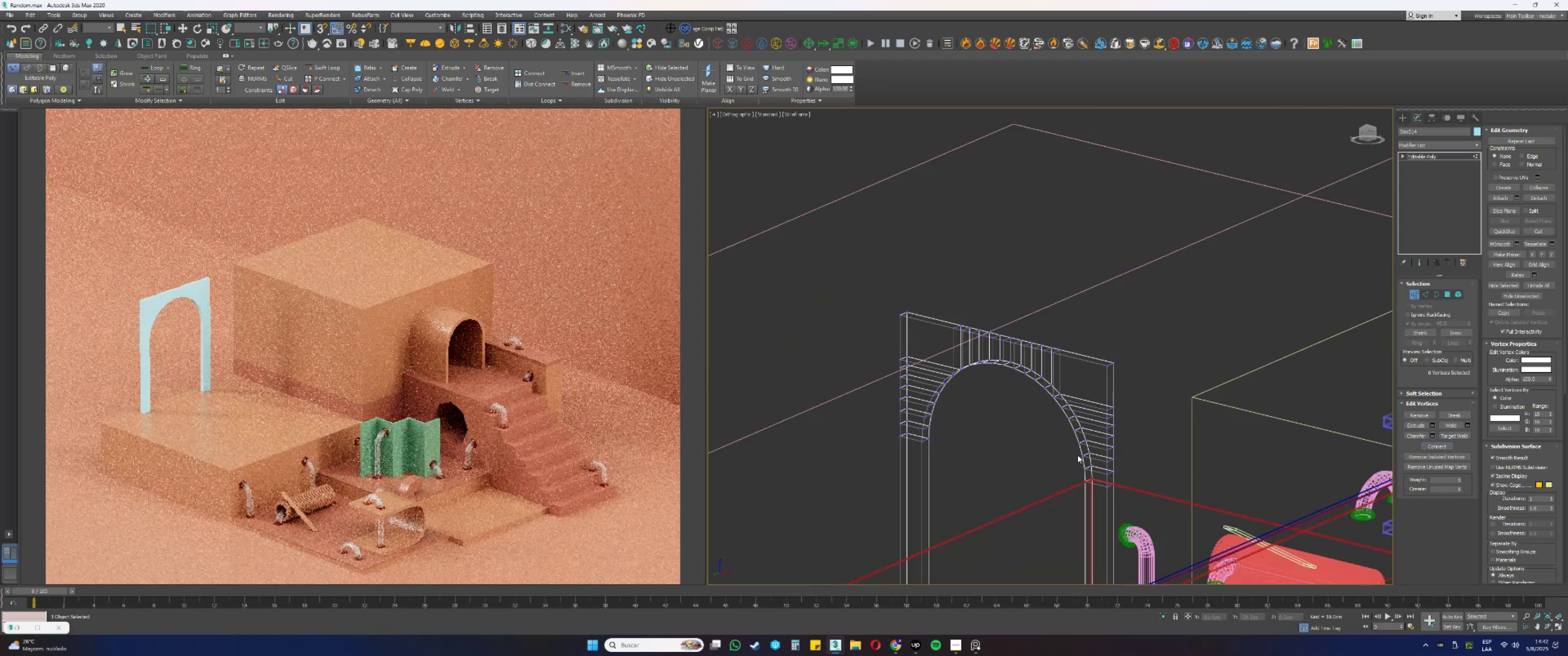 
hold_key(key=AltLeft, duration=0.43)
 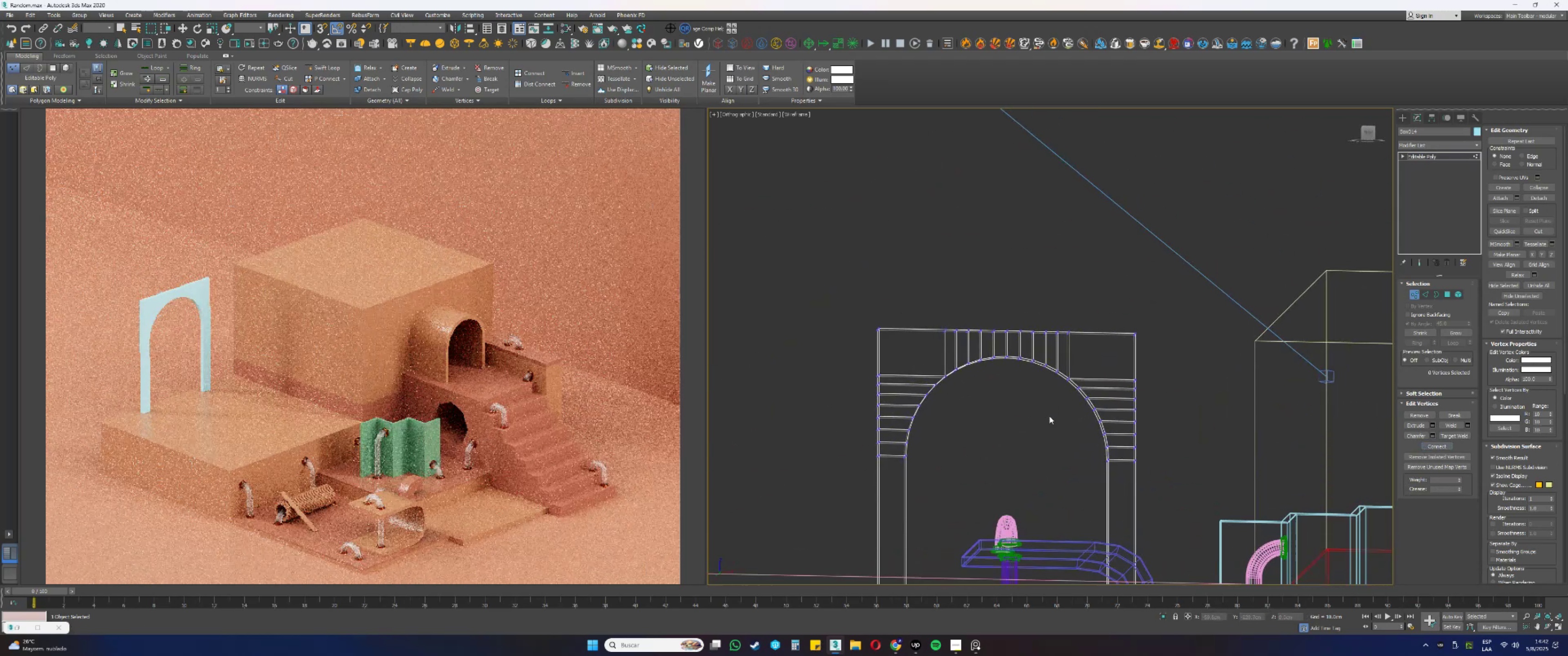 
key(Alt+AltLeft)
 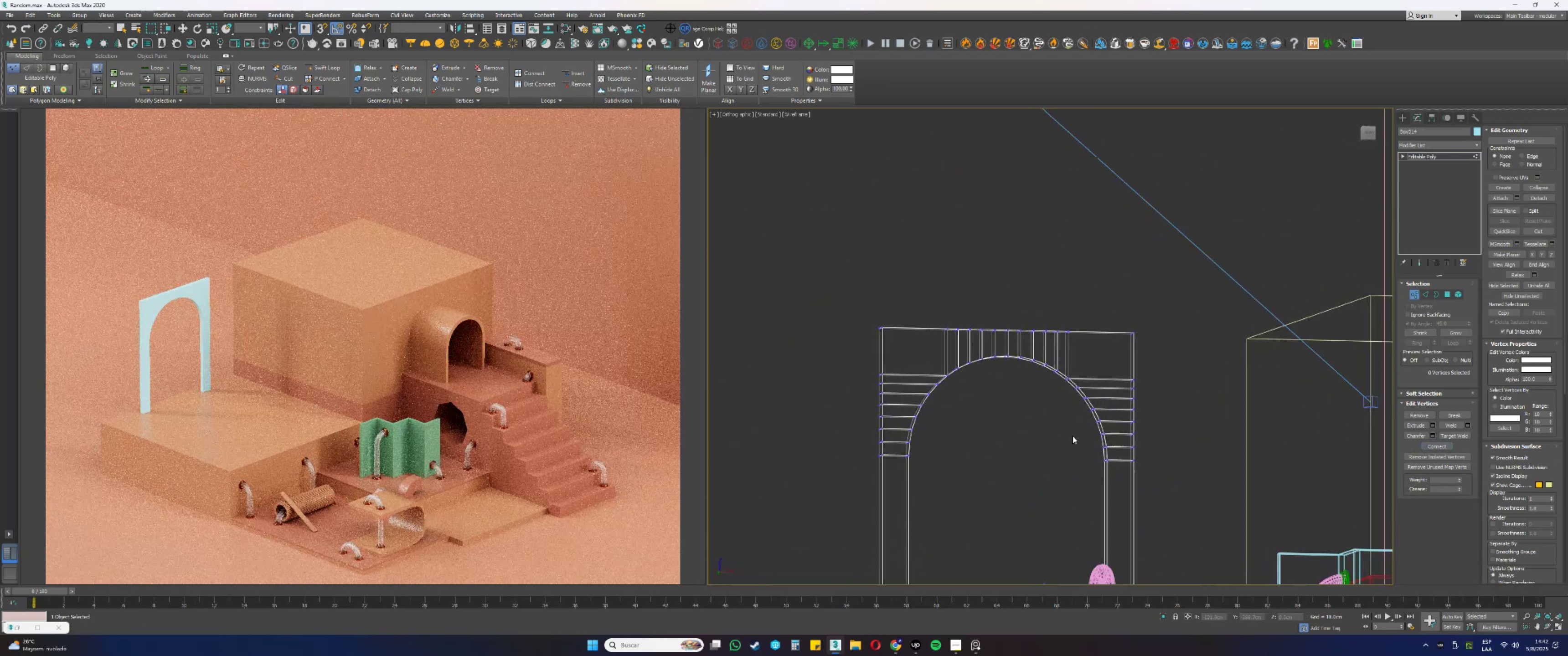 
key(Alt+AltLeft)
 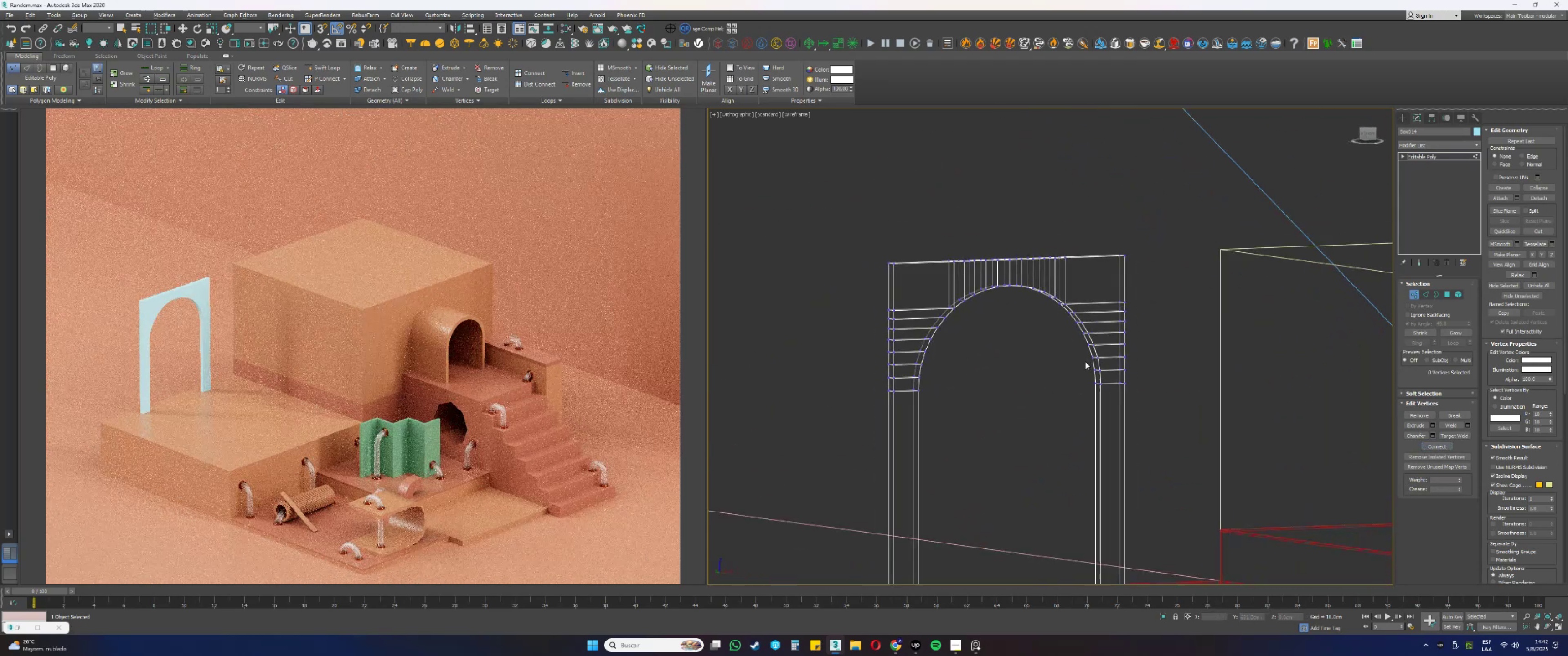 
key(4)
 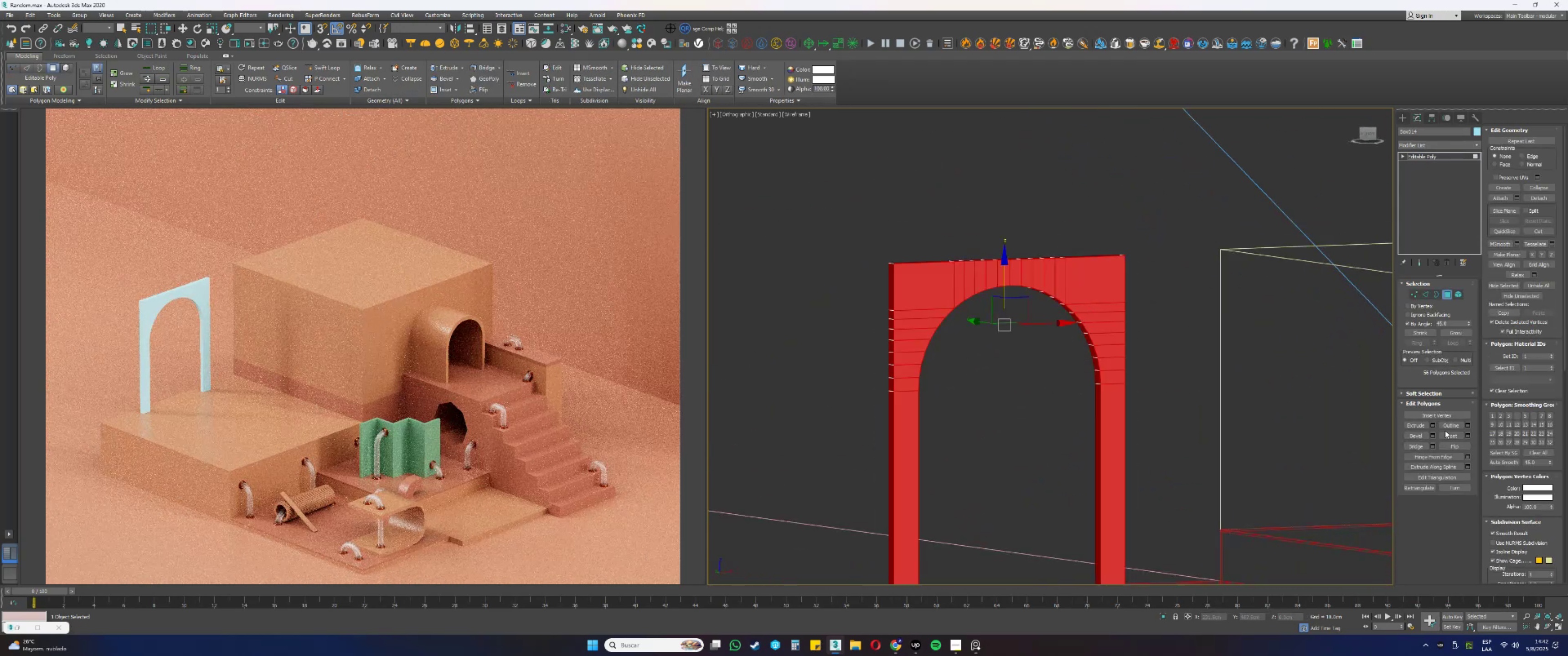 
left_click([1432, 428])
 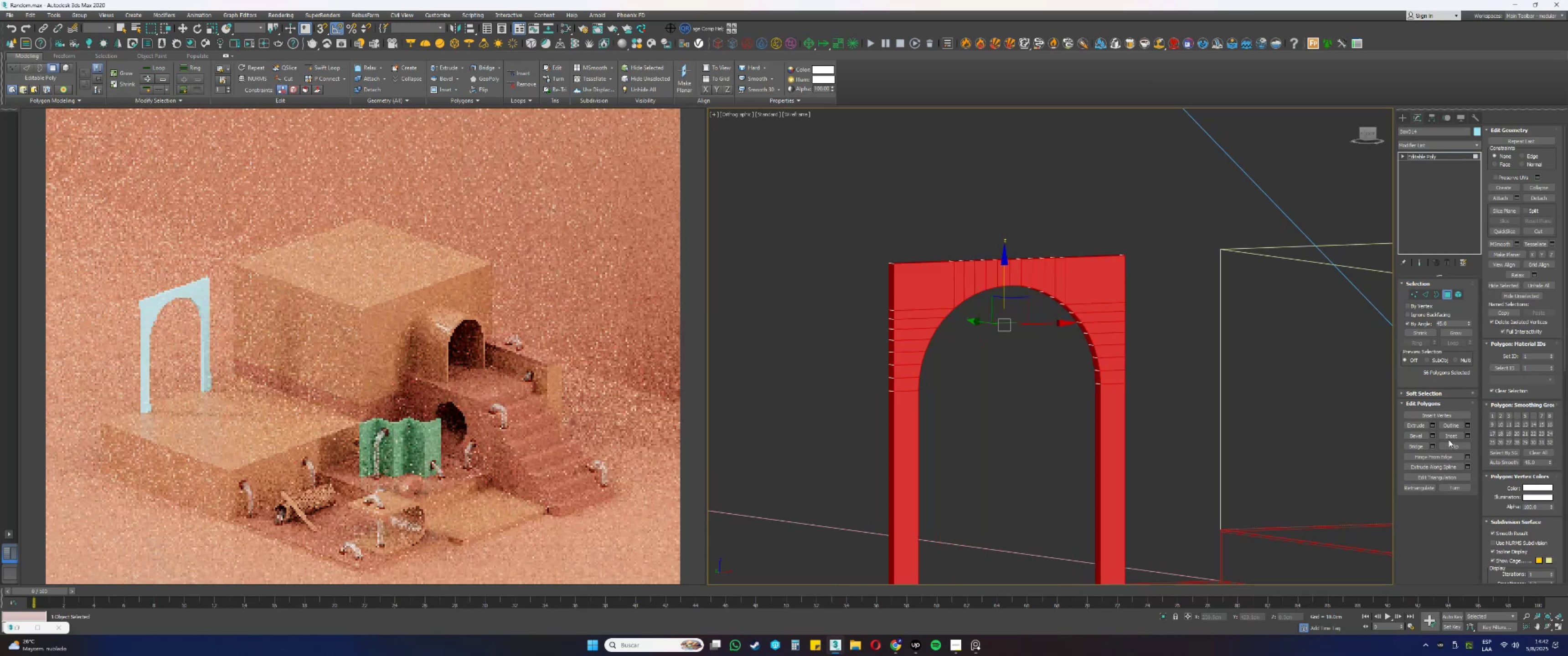 
left_click([1451, 446])
 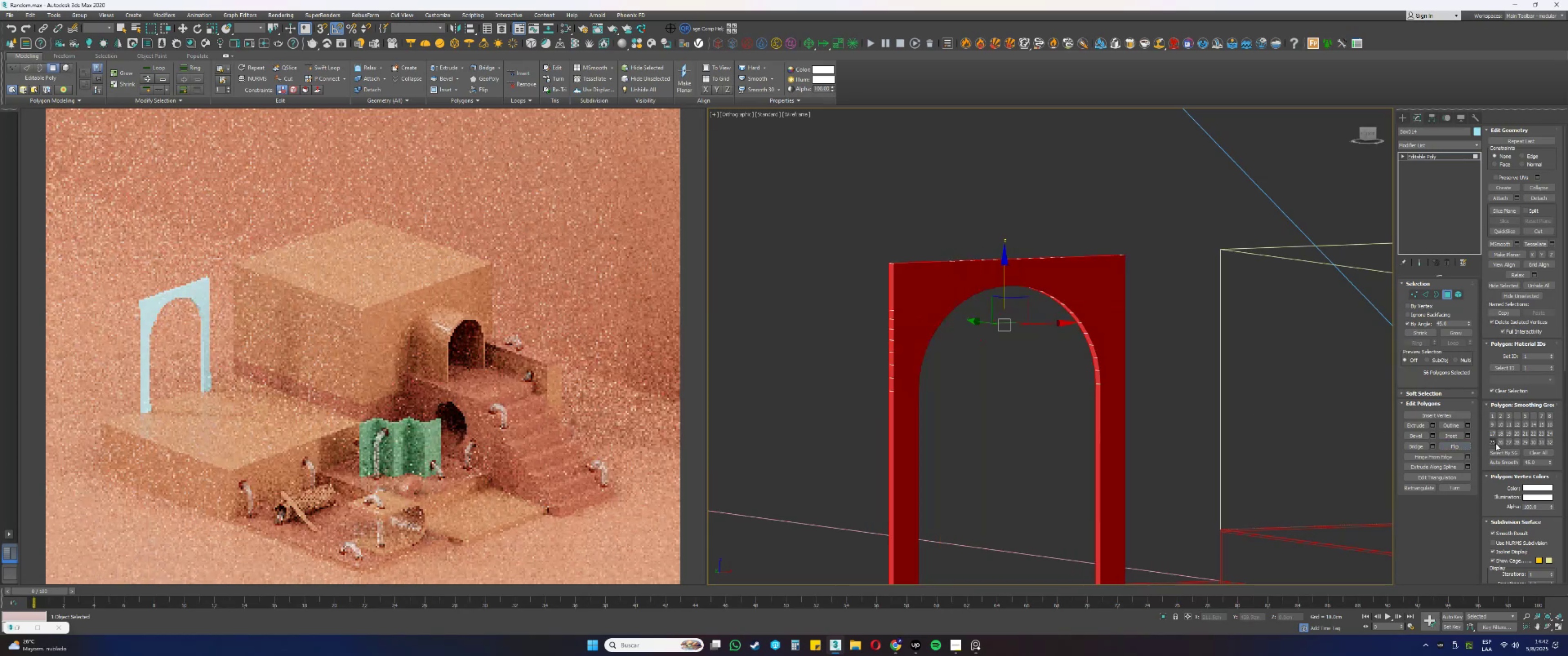 
key(Control+ControlLeft)
 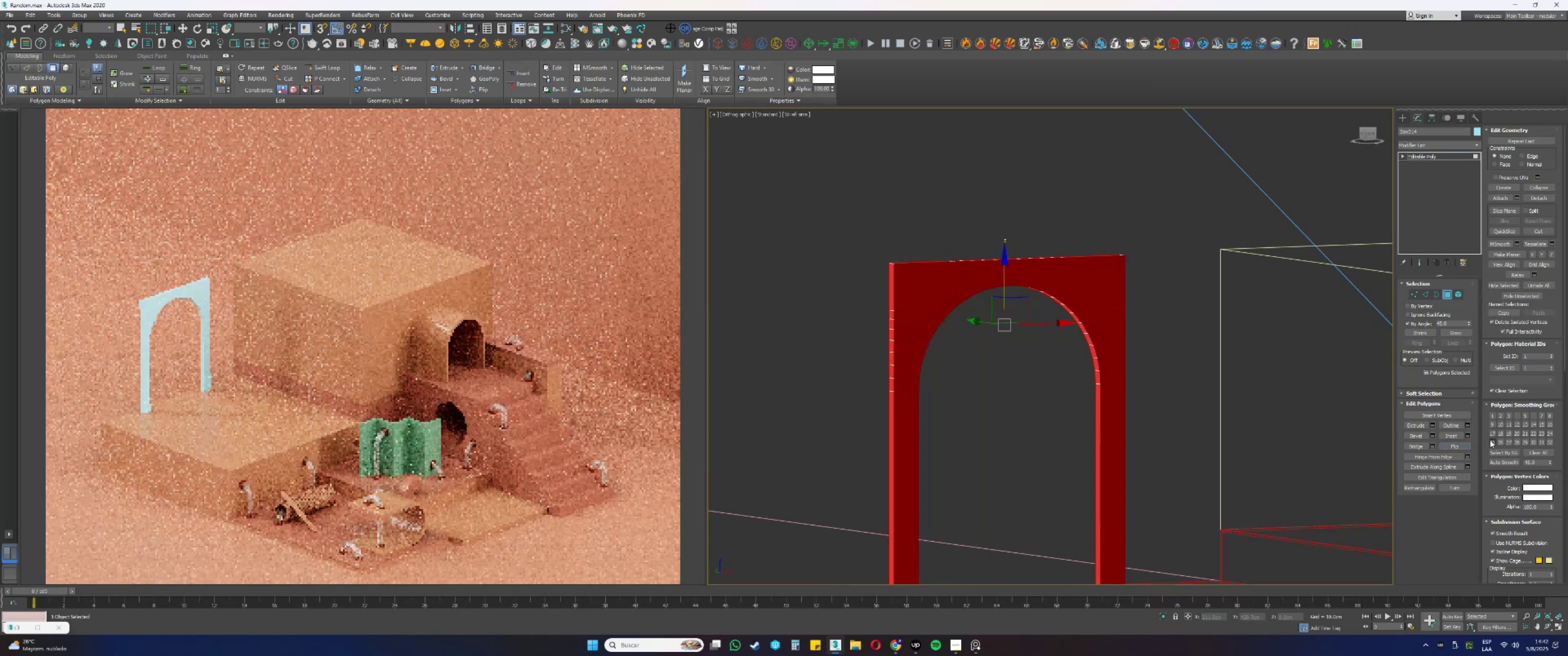 
key(Control+Z)
 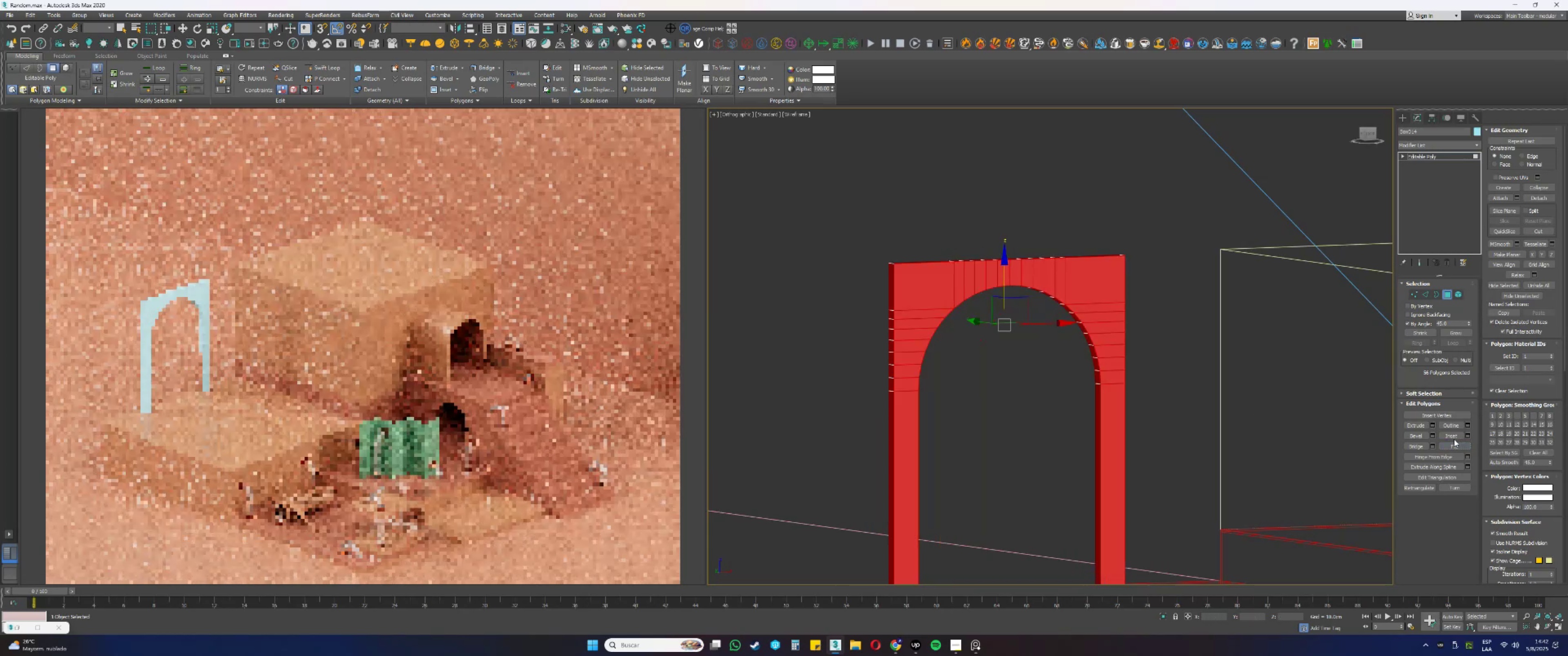 
left_click([1451, 437])
 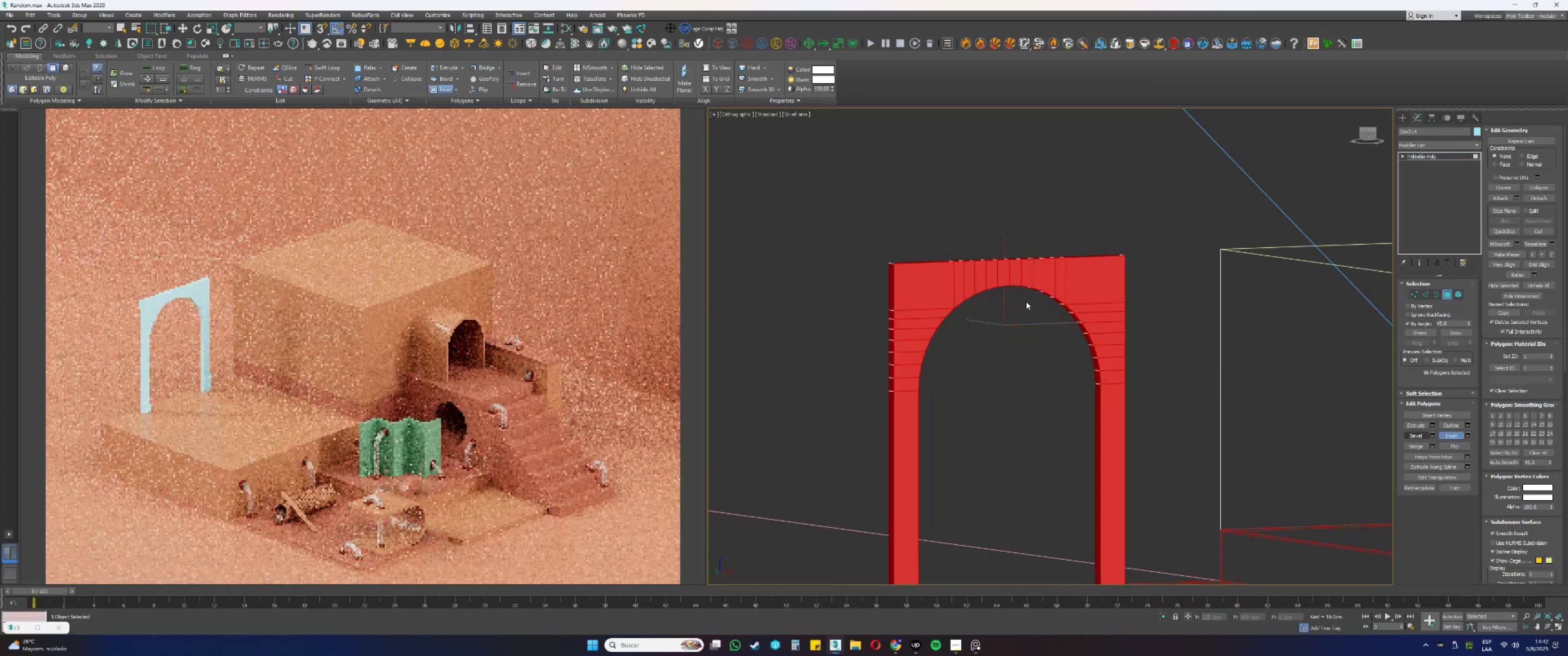 
scroll: coordinate [984, 273], scroll_direction: up, amount: 1.0
 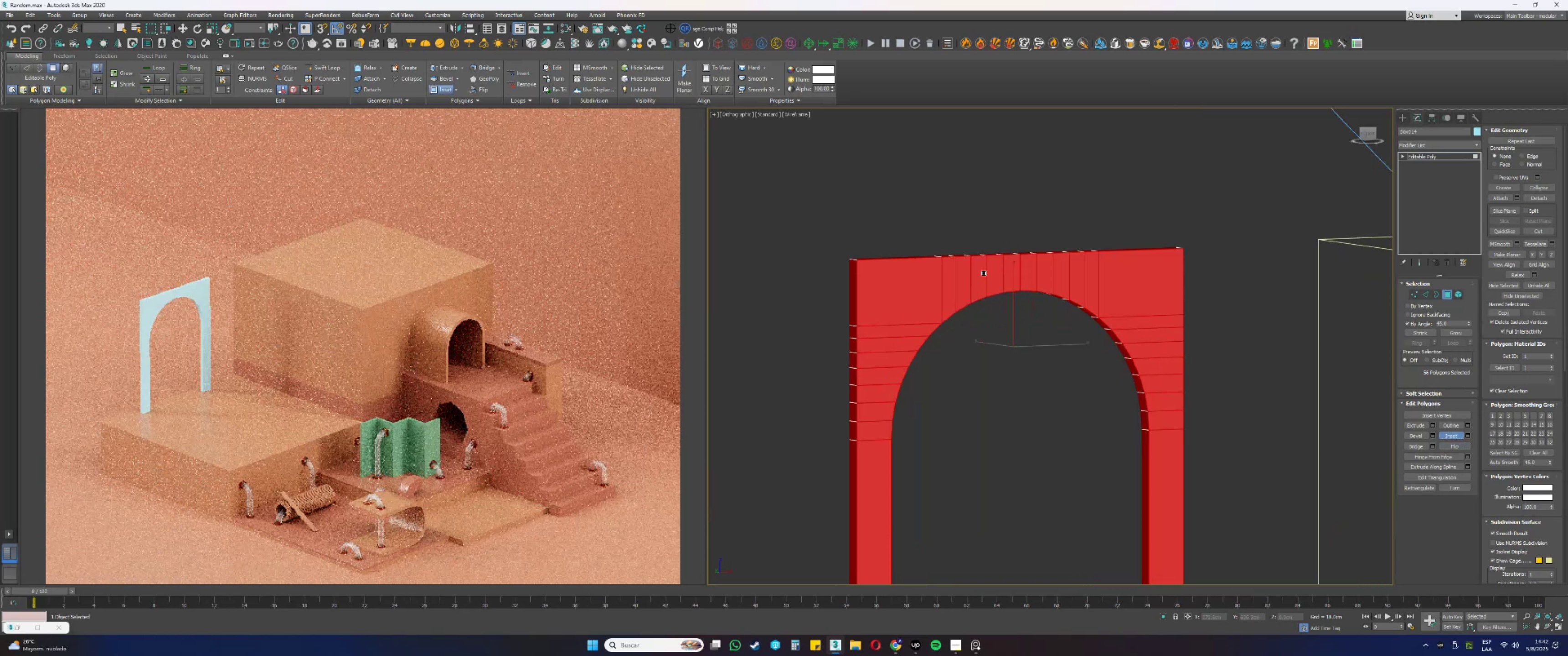 
left_click_drag(start_coordinate=[980, 275], to_coordinate=[984, 280])
 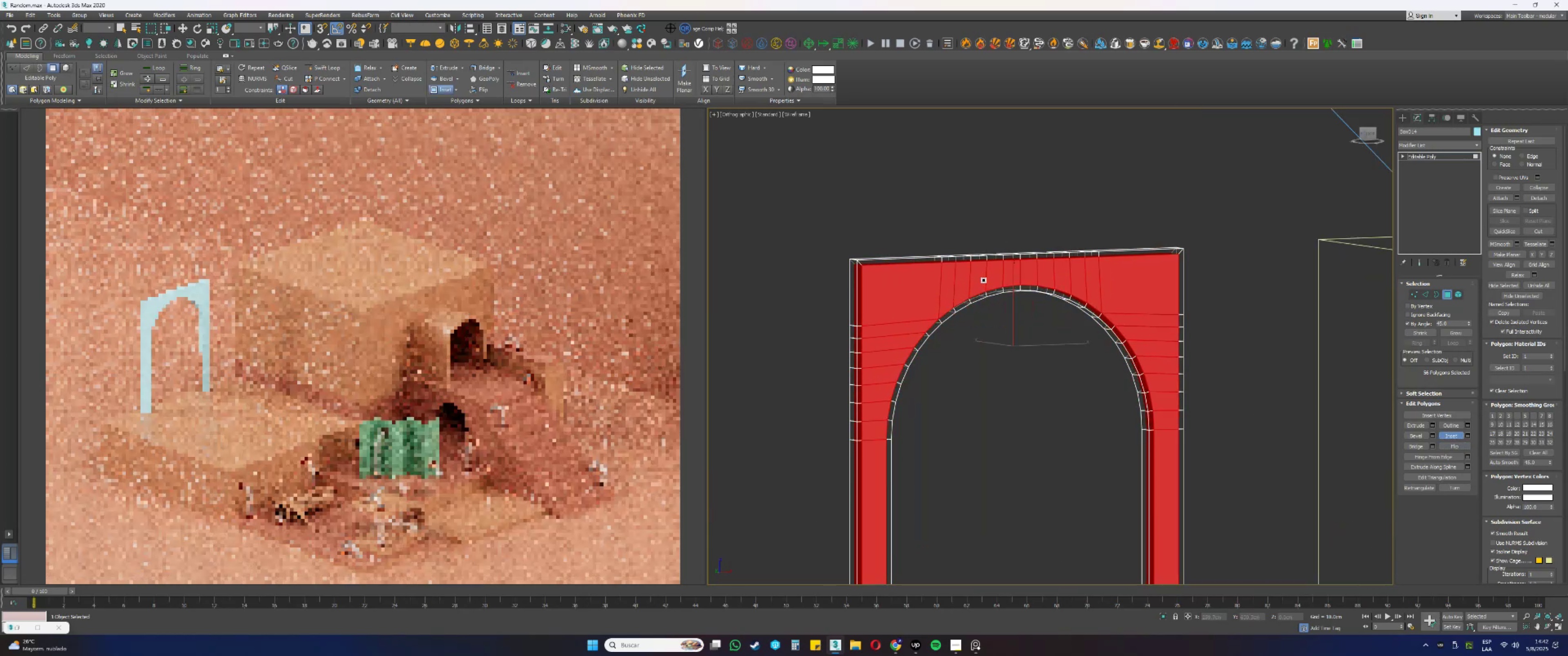 
right_click([984, 280])
 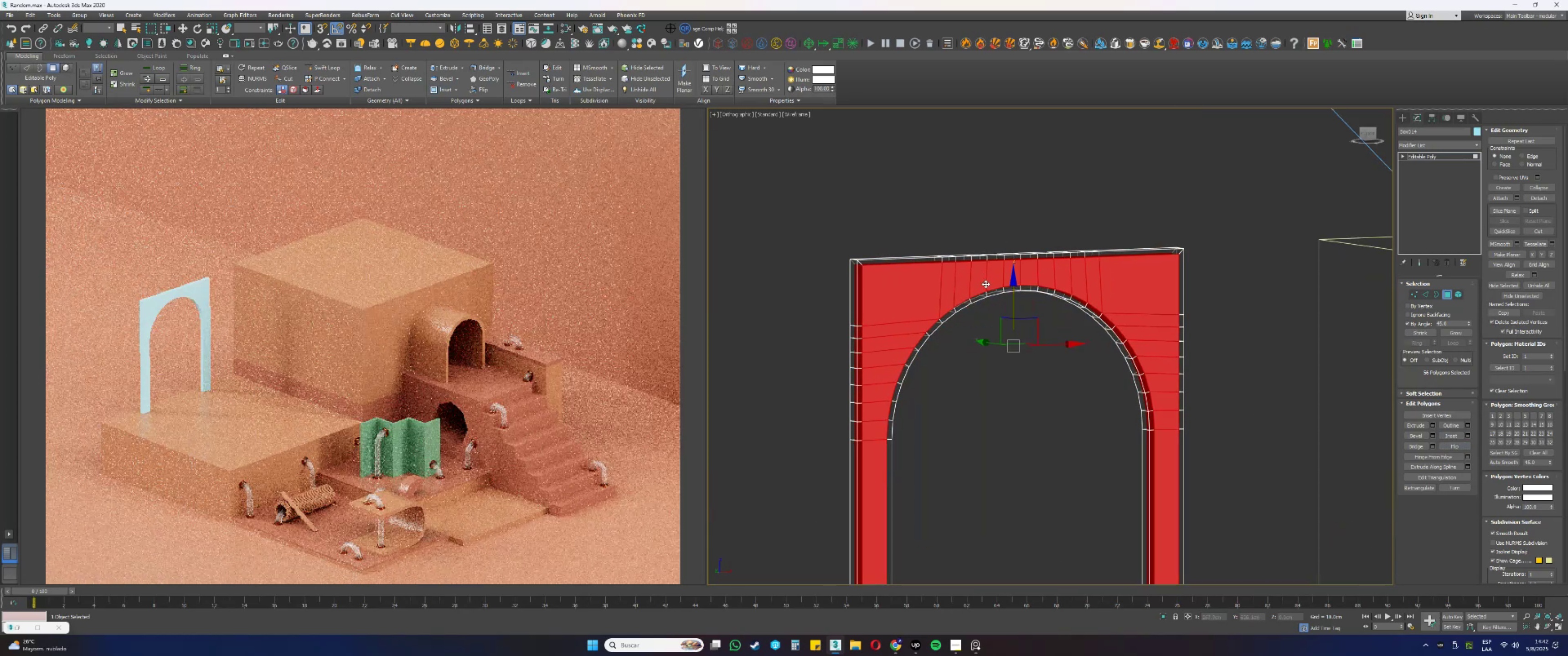 
scroll: coordinate [905, 272], scroll_direction: down, amount: 1.0
 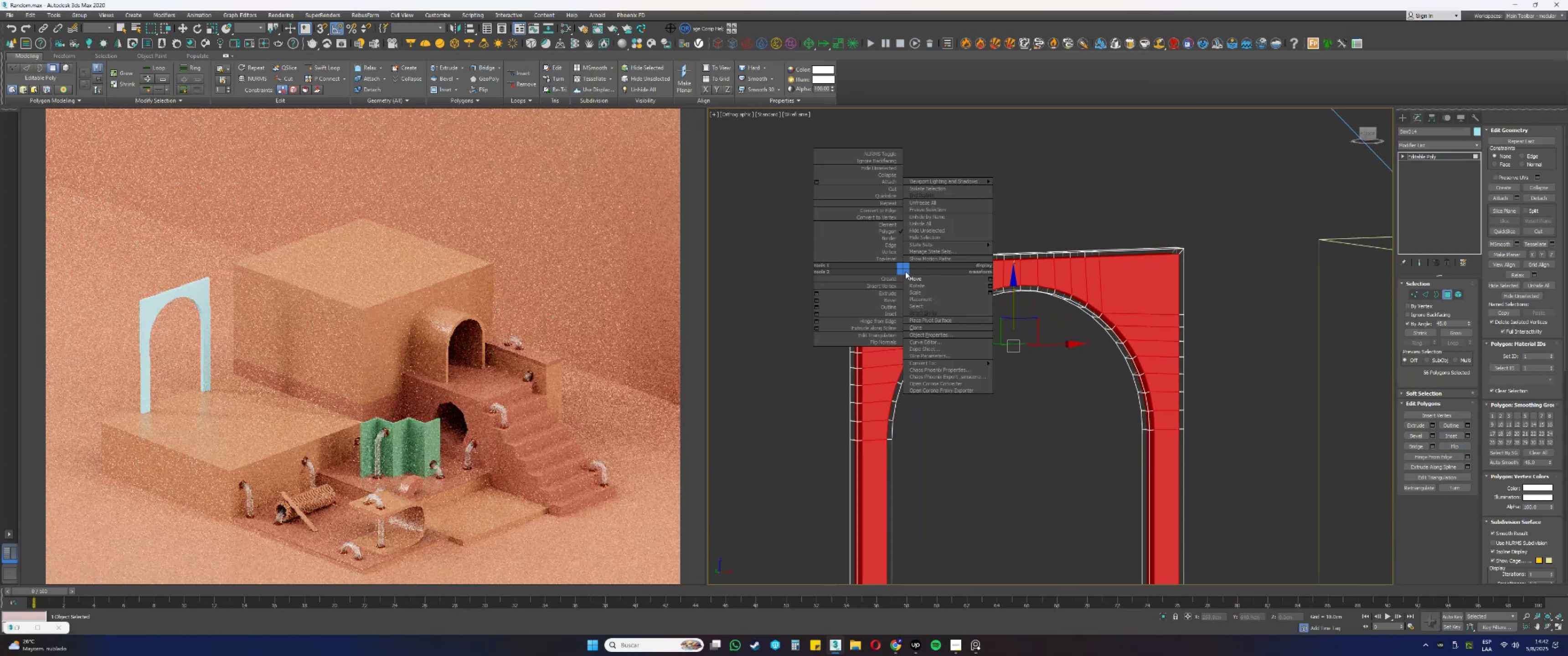 
key(Alt+AltLeft)
 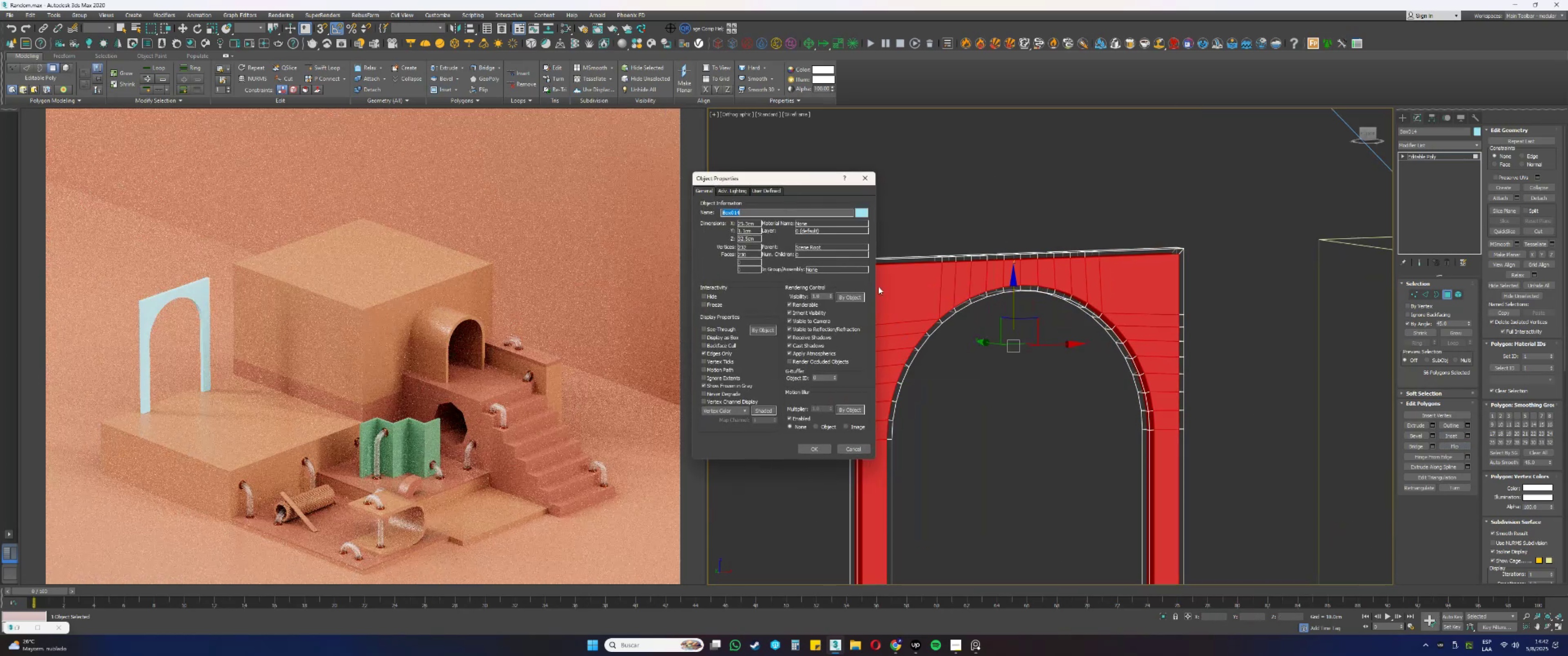 
left_click([864, 181])
 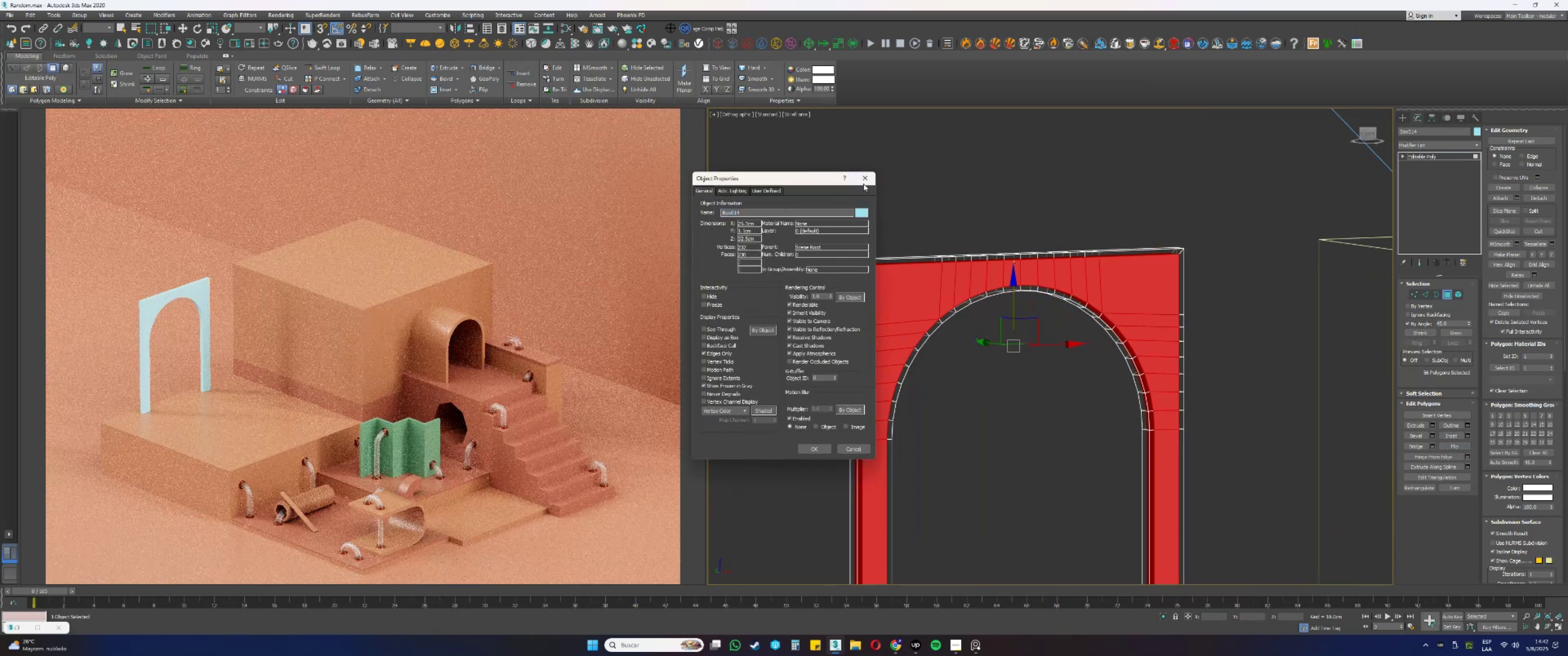 
key(Alt+AltLeft)
 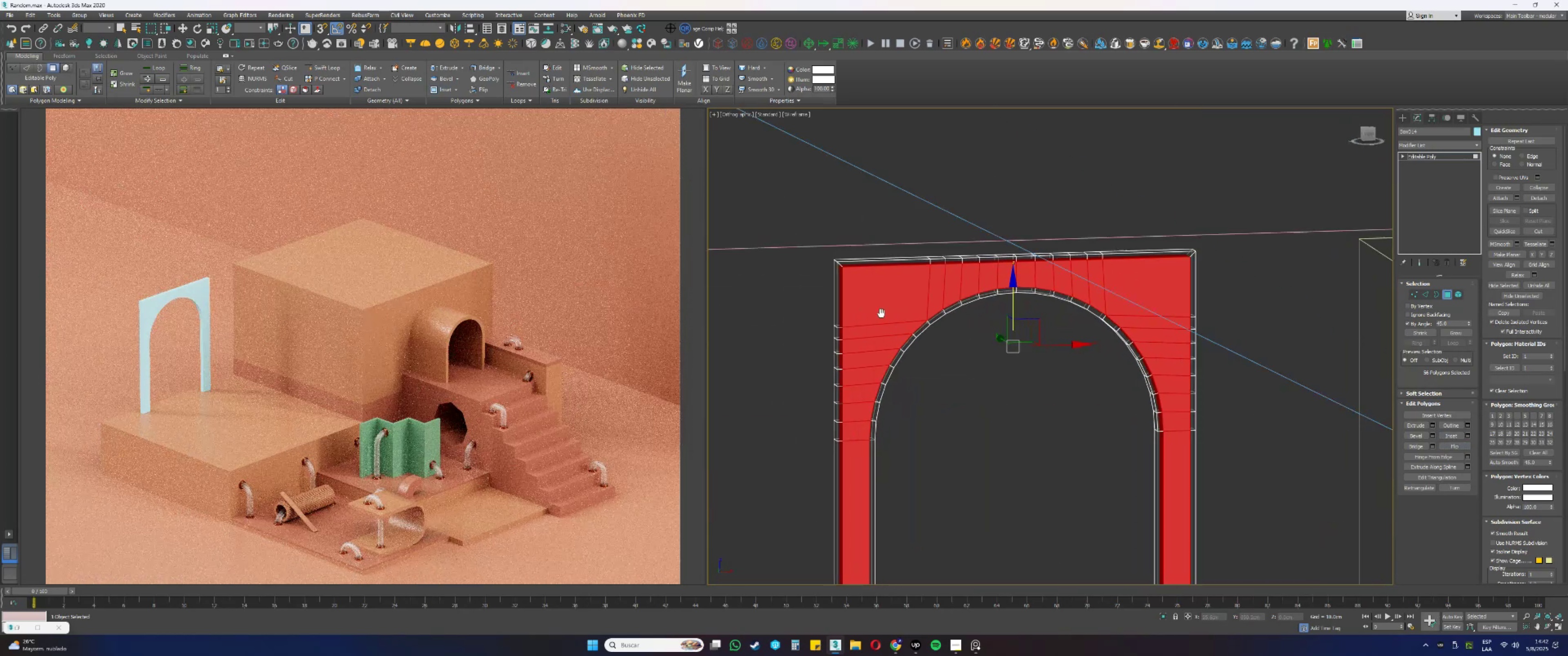 
key(1)
 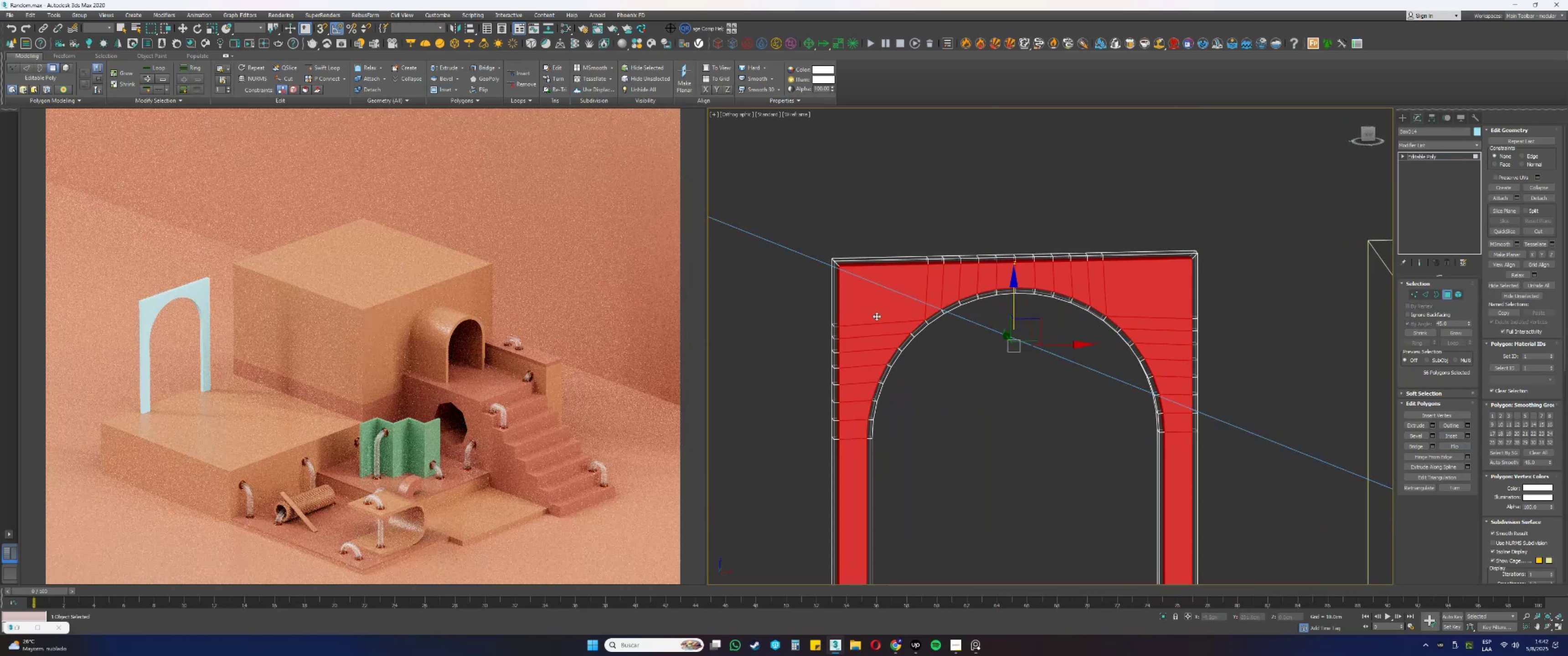 
hold_key(key=AltLeft, duration=0.78)
 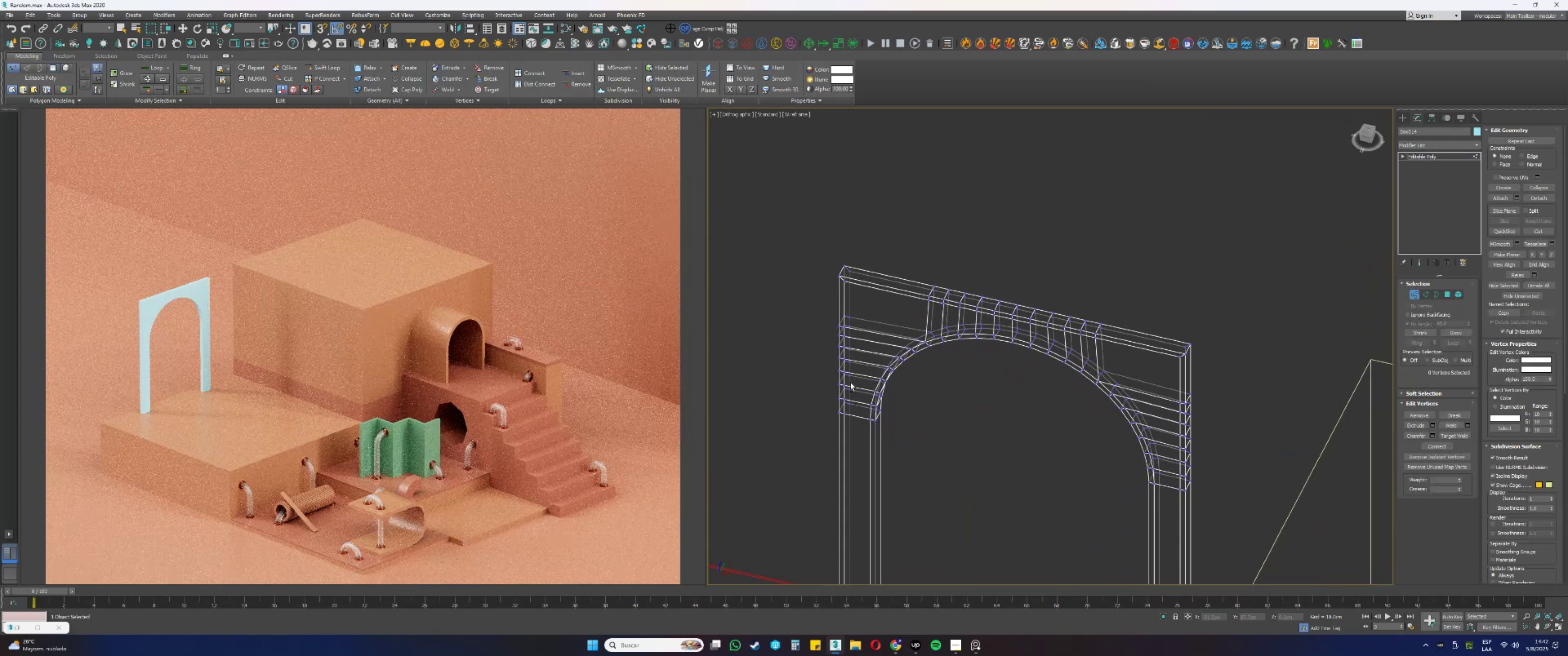 
scroll: coordinate [859, 405], scroll_direction: up, amount: 2.0
 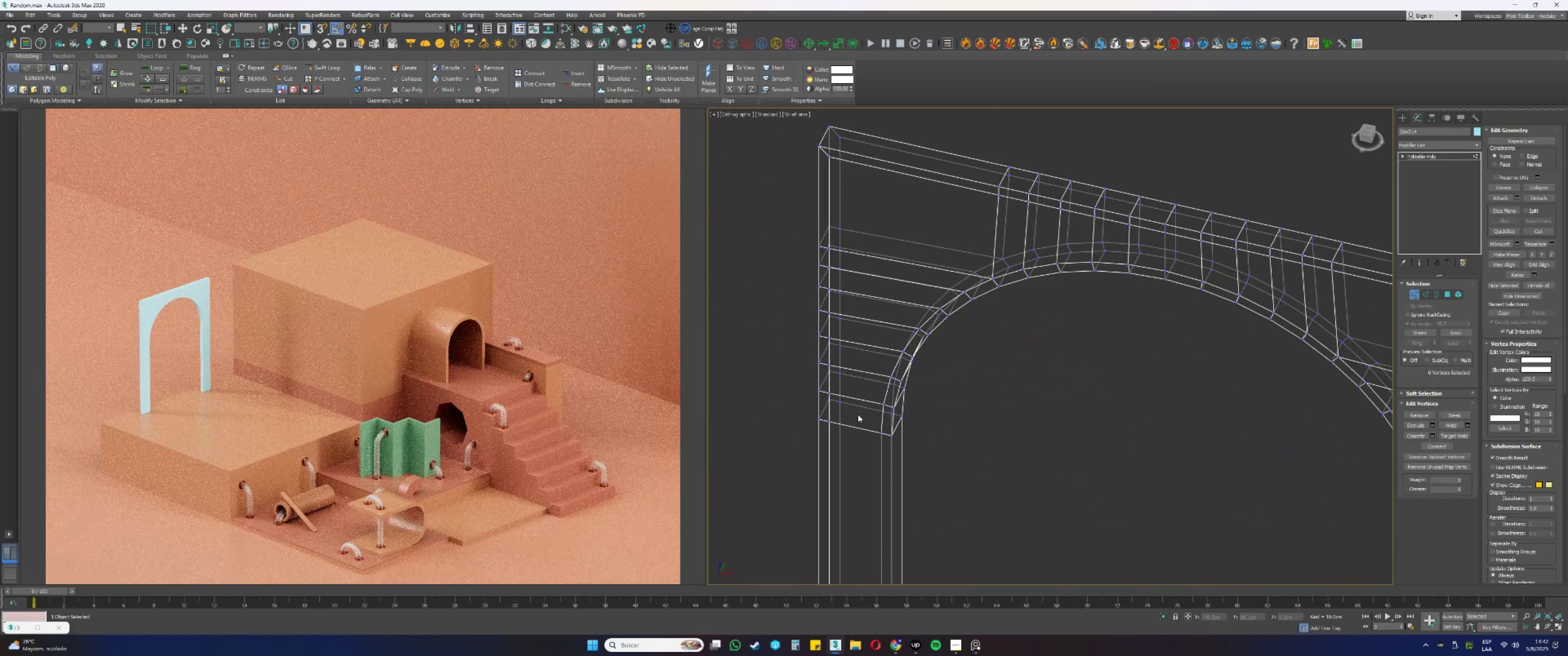 
left_click([845, 443])
 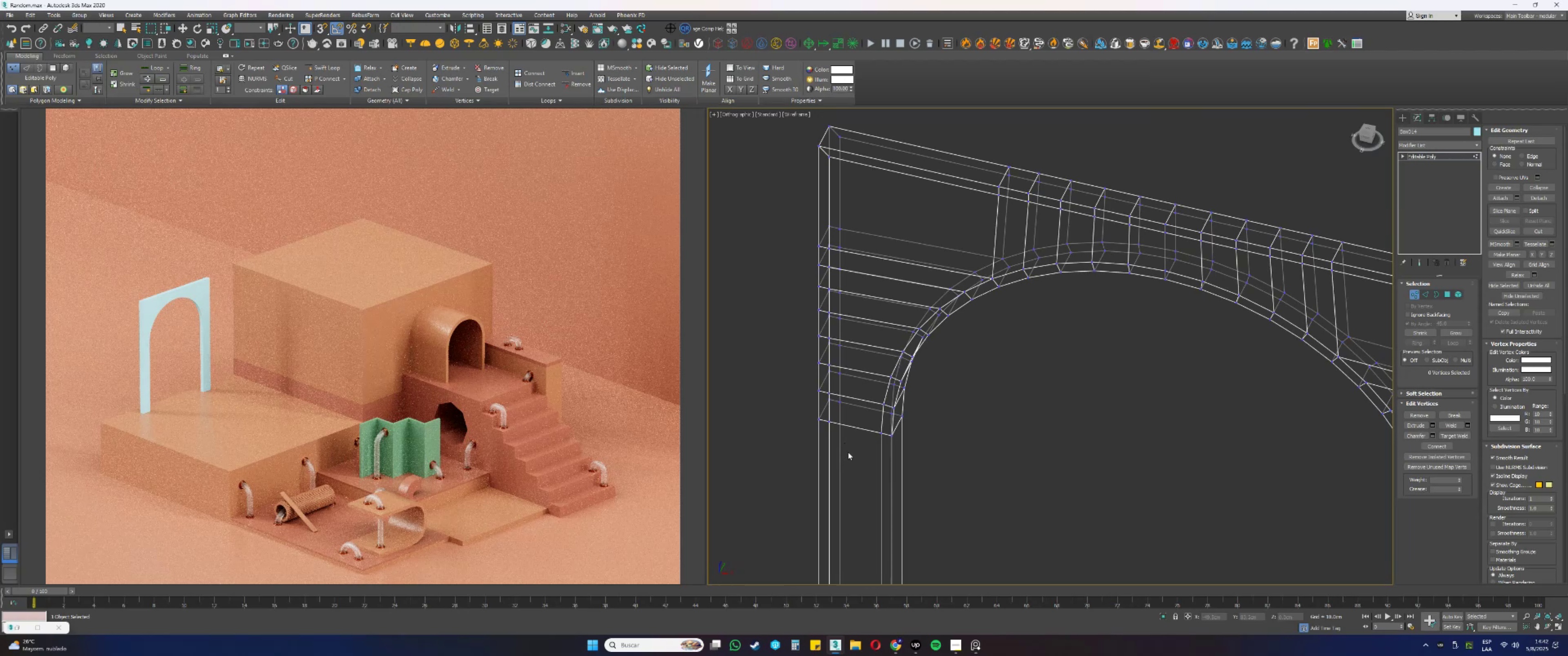 
scroll: coordinate [856, 413], scroll_direction: down, amount: 4.0
 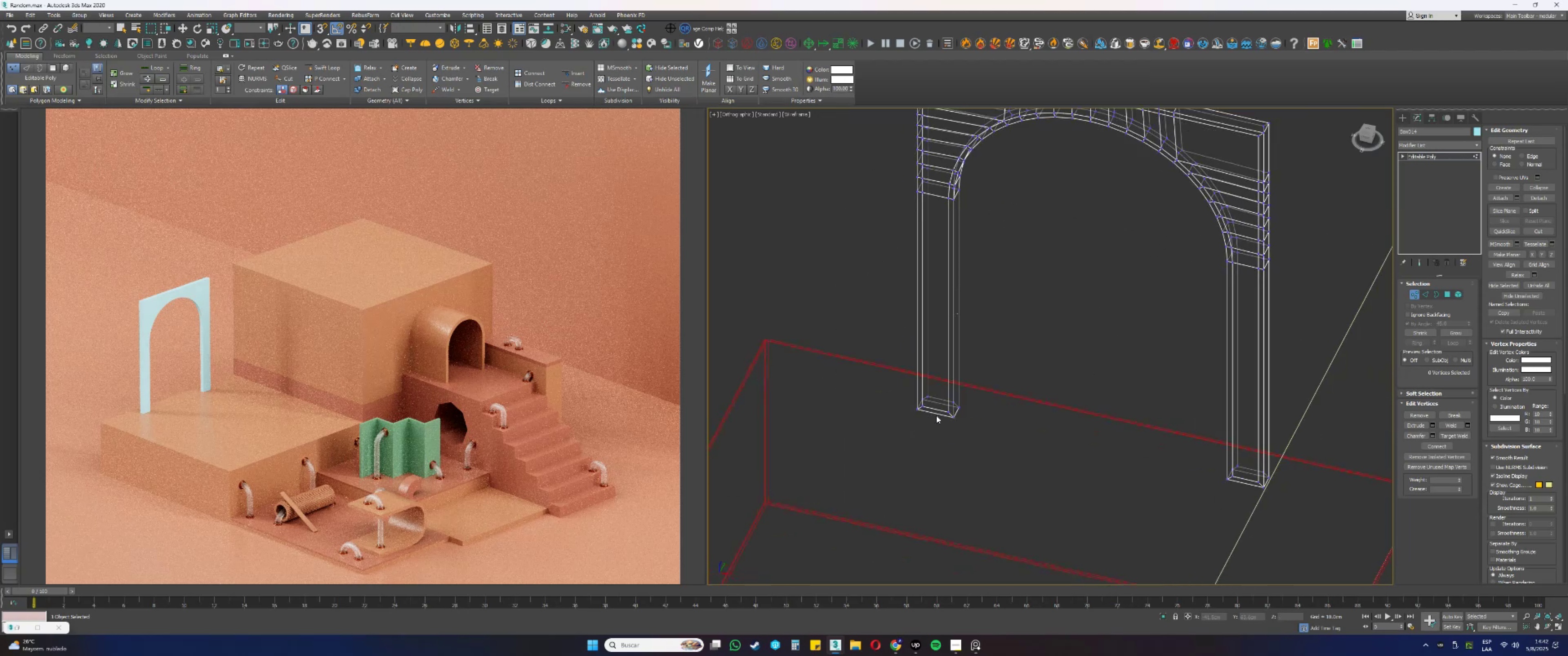 
scroll: coordinate [929, 394], scroll_direction: up, amount: 5.0
 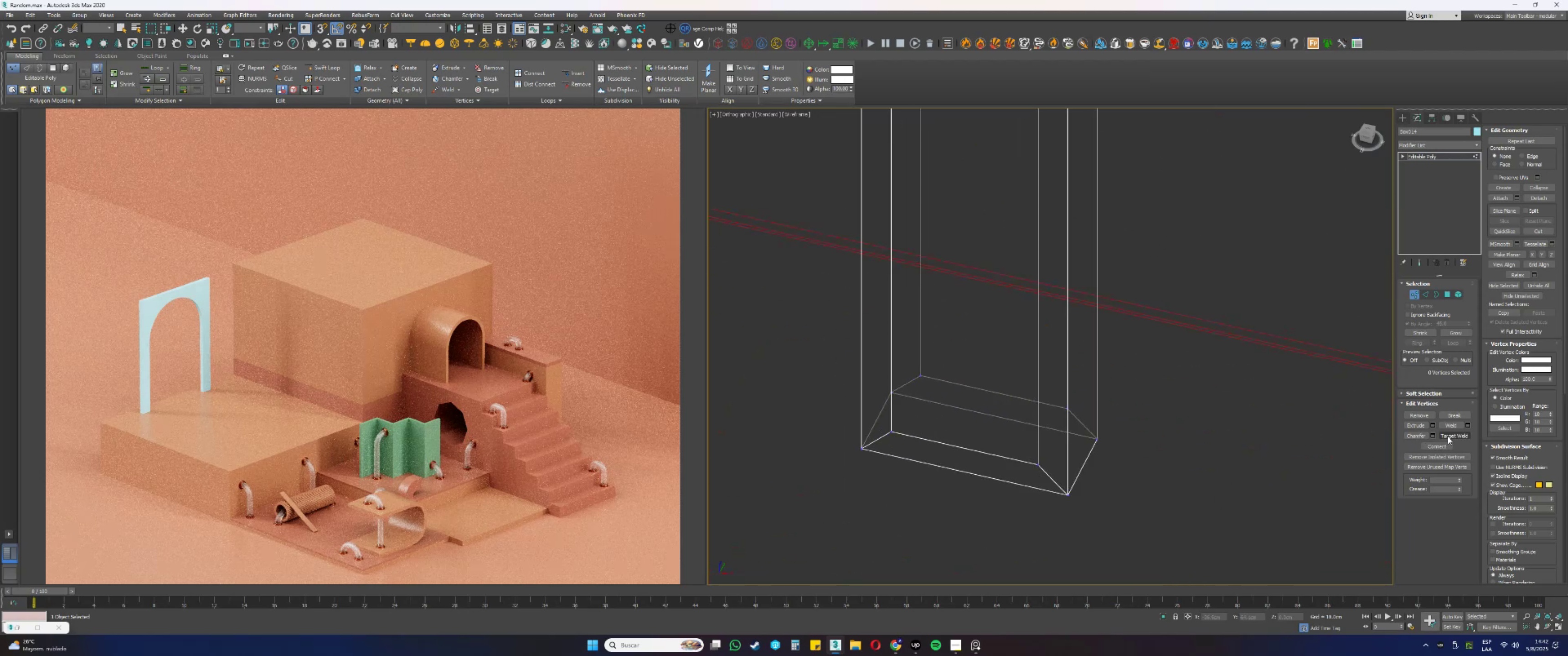 
scroll: coordinate [1027, 472], scroll_direction: down, amount: 5.0
 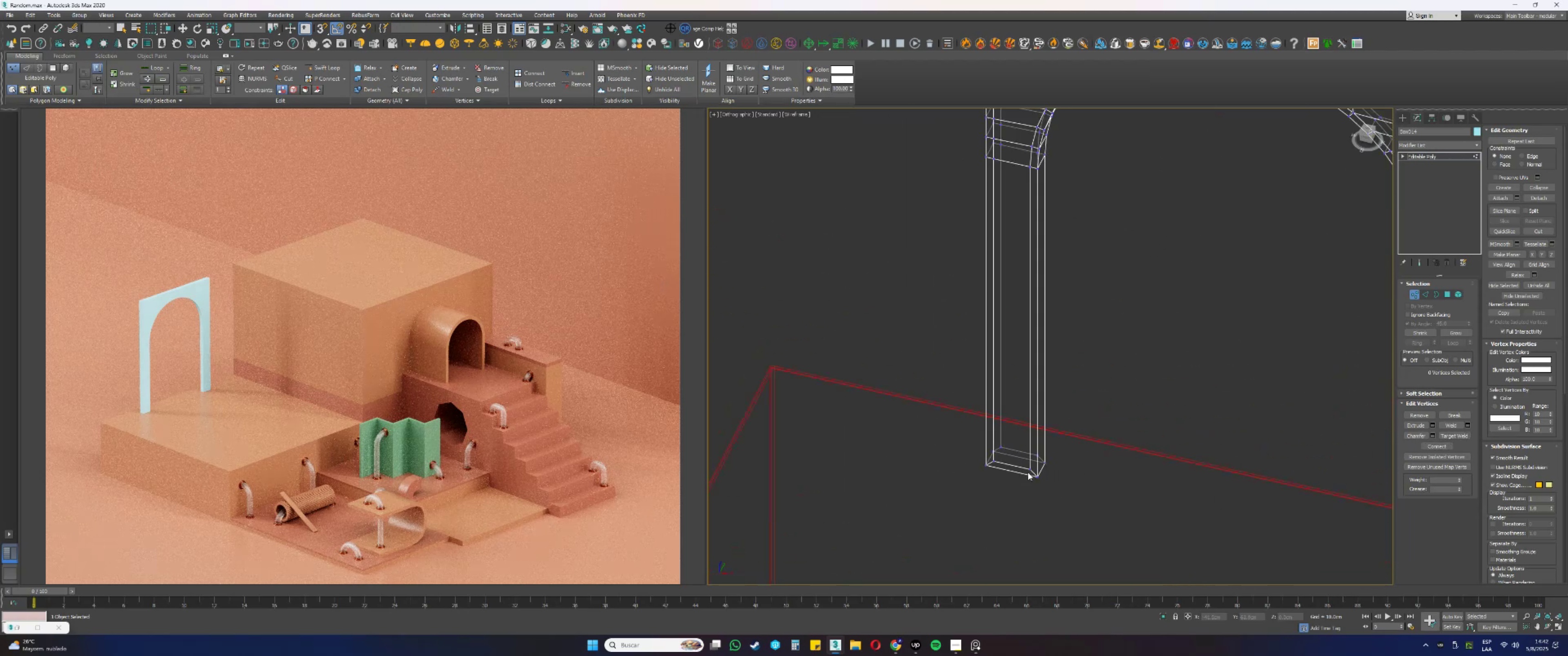 
scroll: coordinate [1028, 472], scroll_direction: up, amount: 4.0
 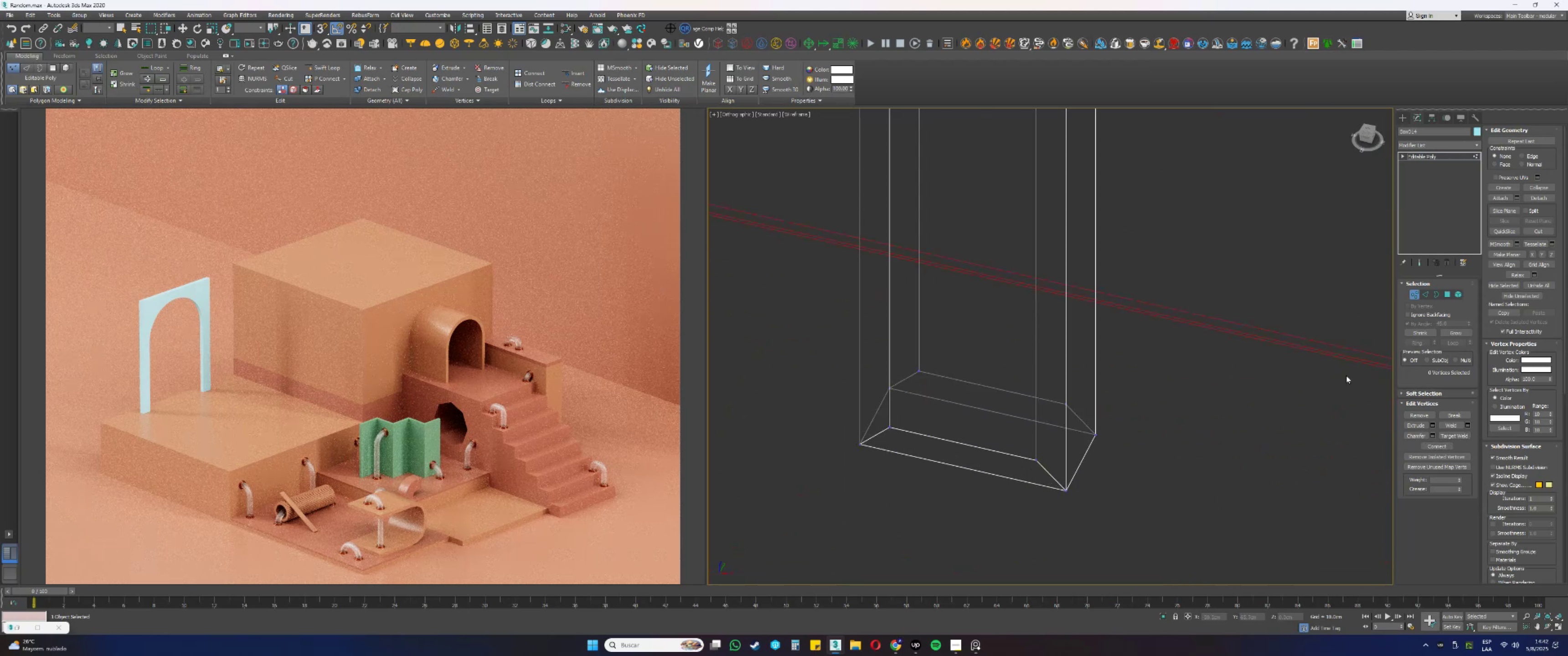 
key(2)
 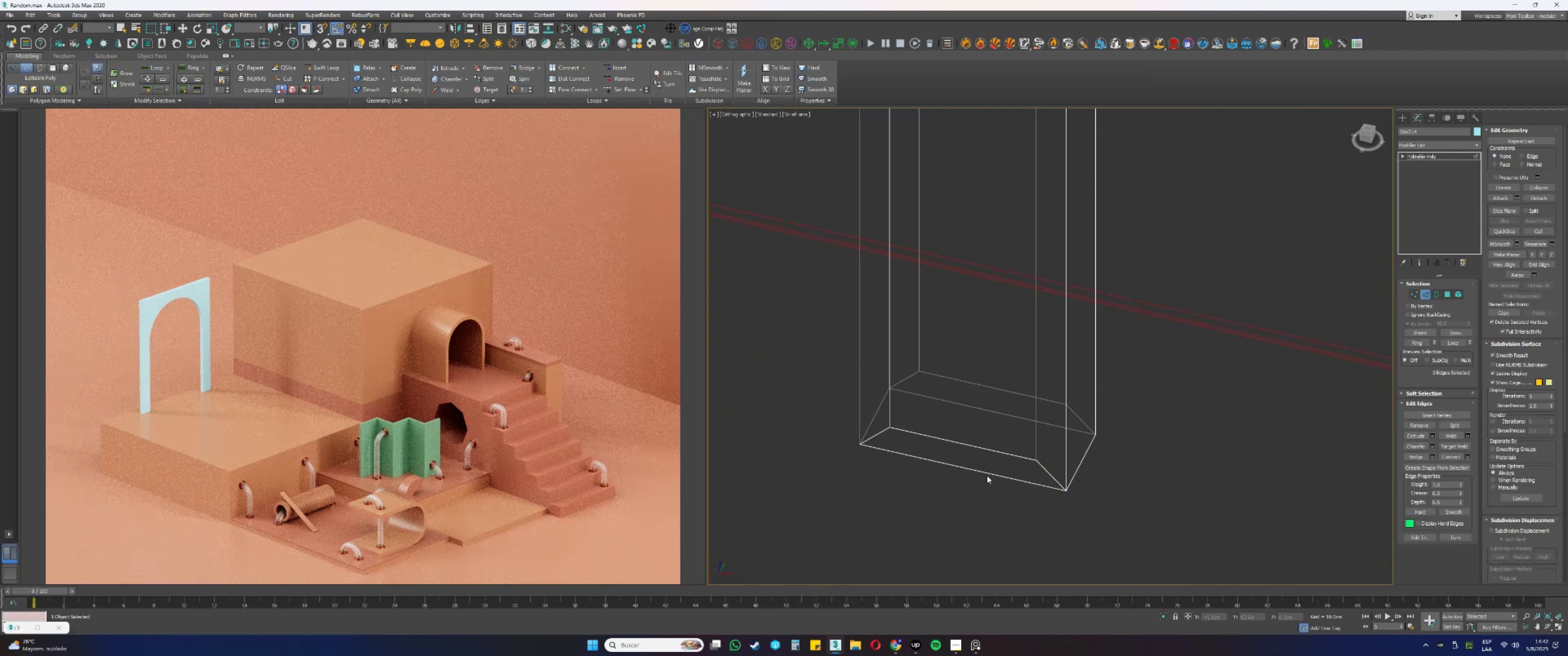 
left_click([985, 473])
 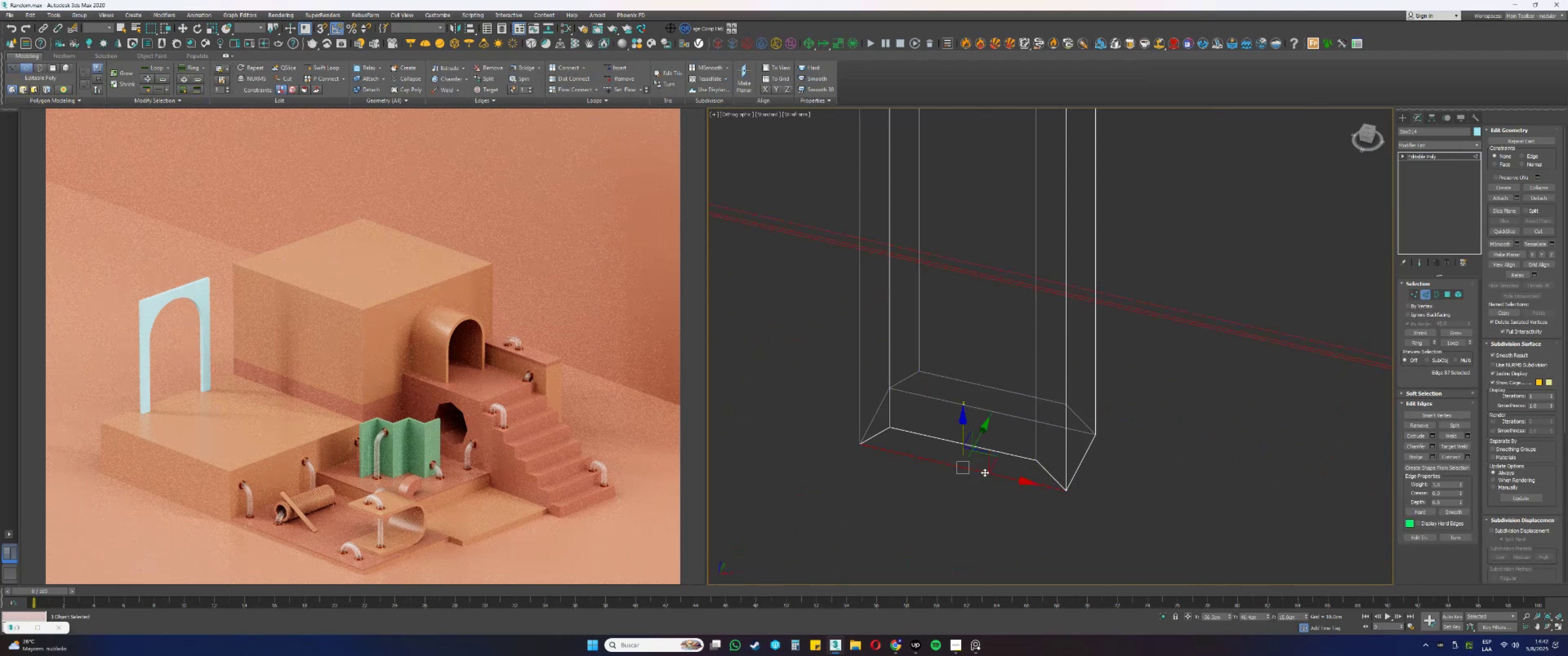 
hold_key(key=ControlLeft, duration=1.0)
double_click([1004, 413])
 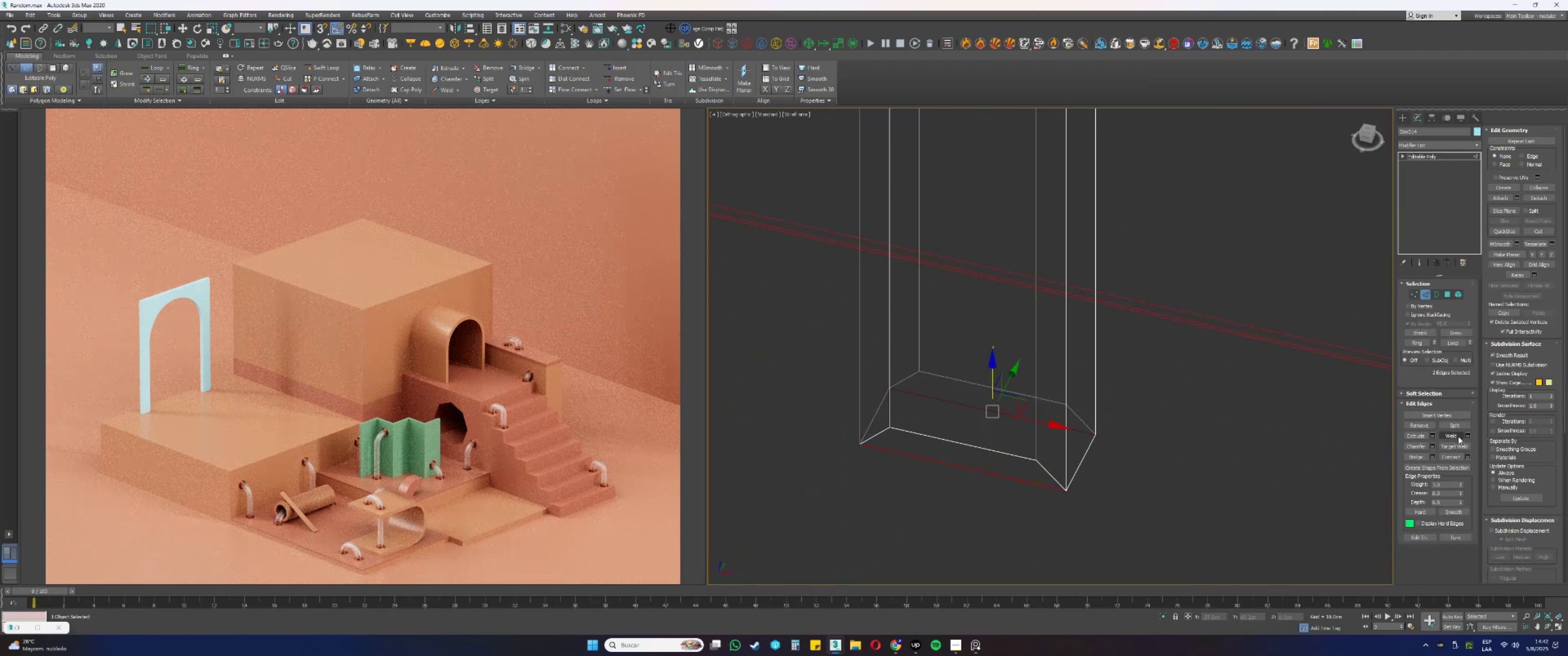 
left_click([1453, 455])
 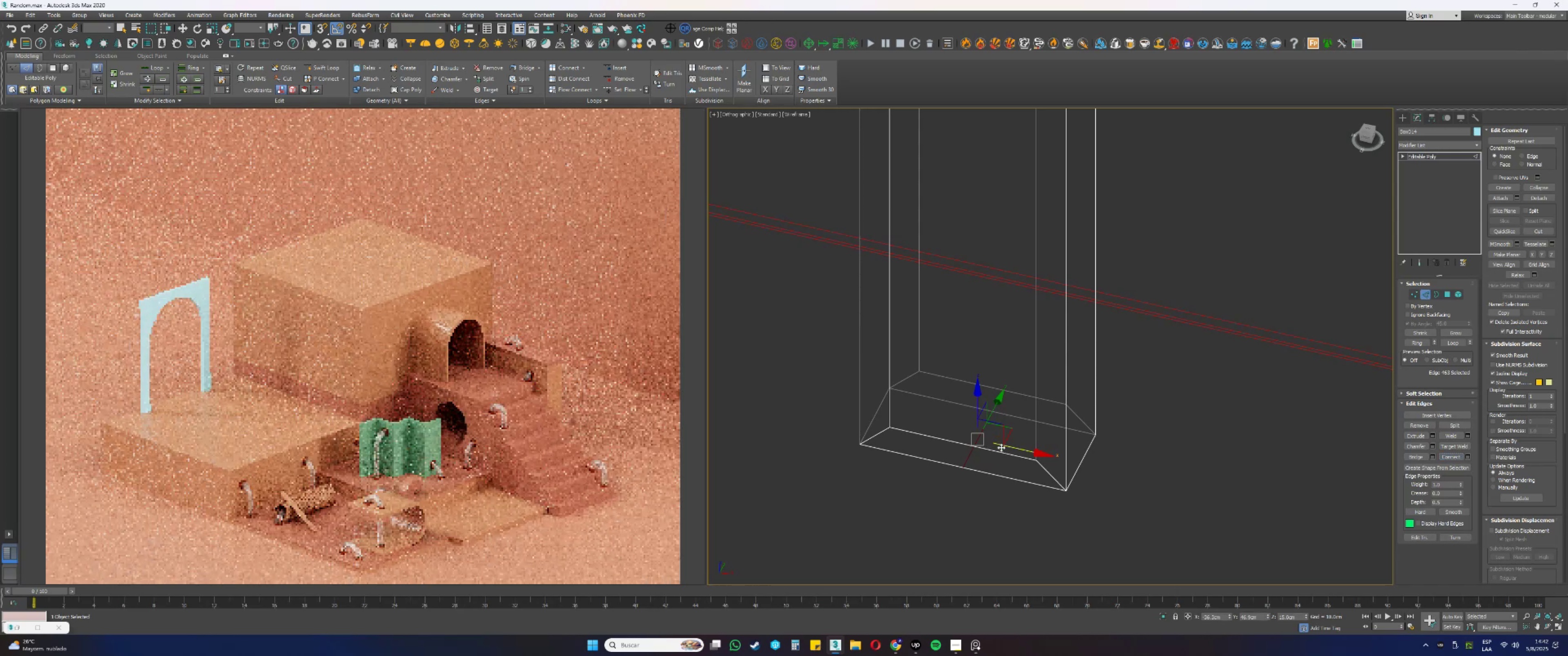 
left_click_drag(start_coordinate=[1015, 449], to_coordinate=[1035, 460])
 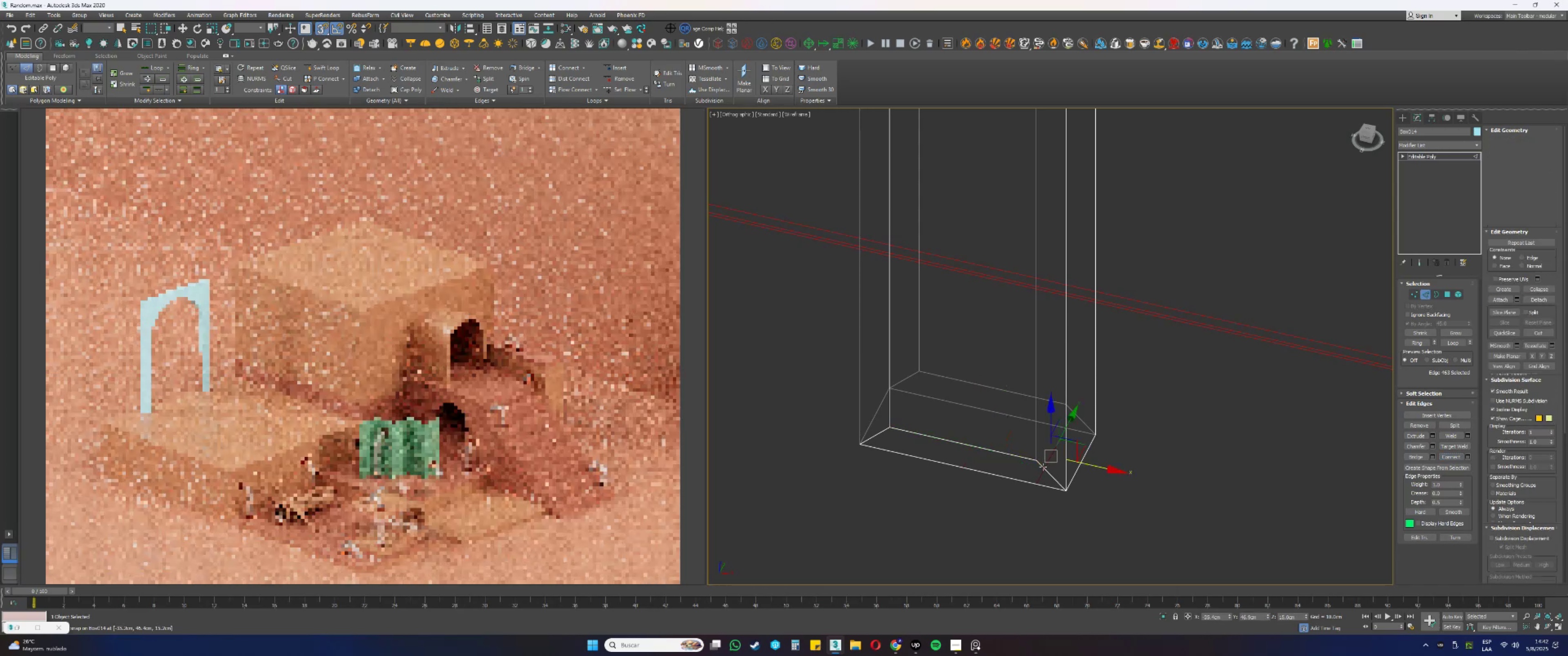 
type(ss1q)
 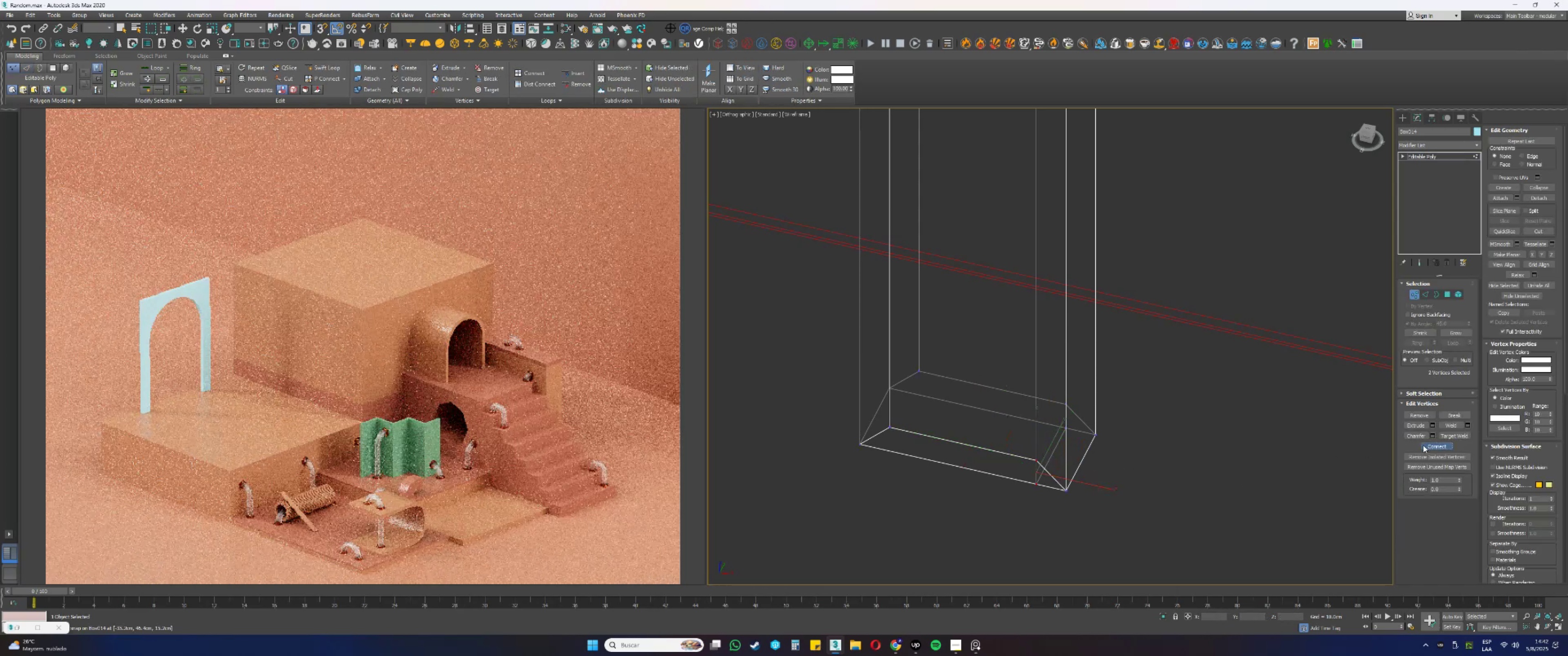 
left_click_drag(start_coordinate=[1024, 451], to_coordinate=[1045, 516])
 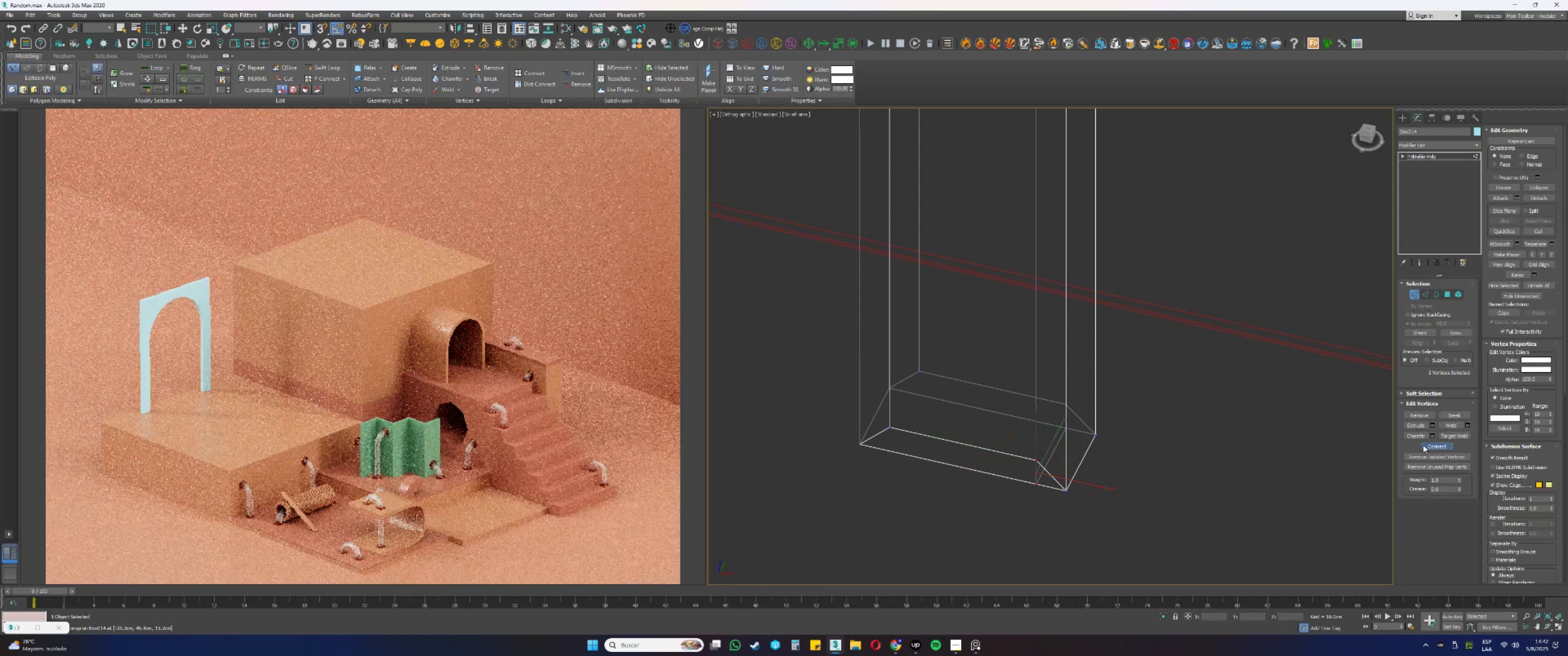 
left_click_drag(start_coordinate=[1062, 395], to_coordinate=[1075, 431])
 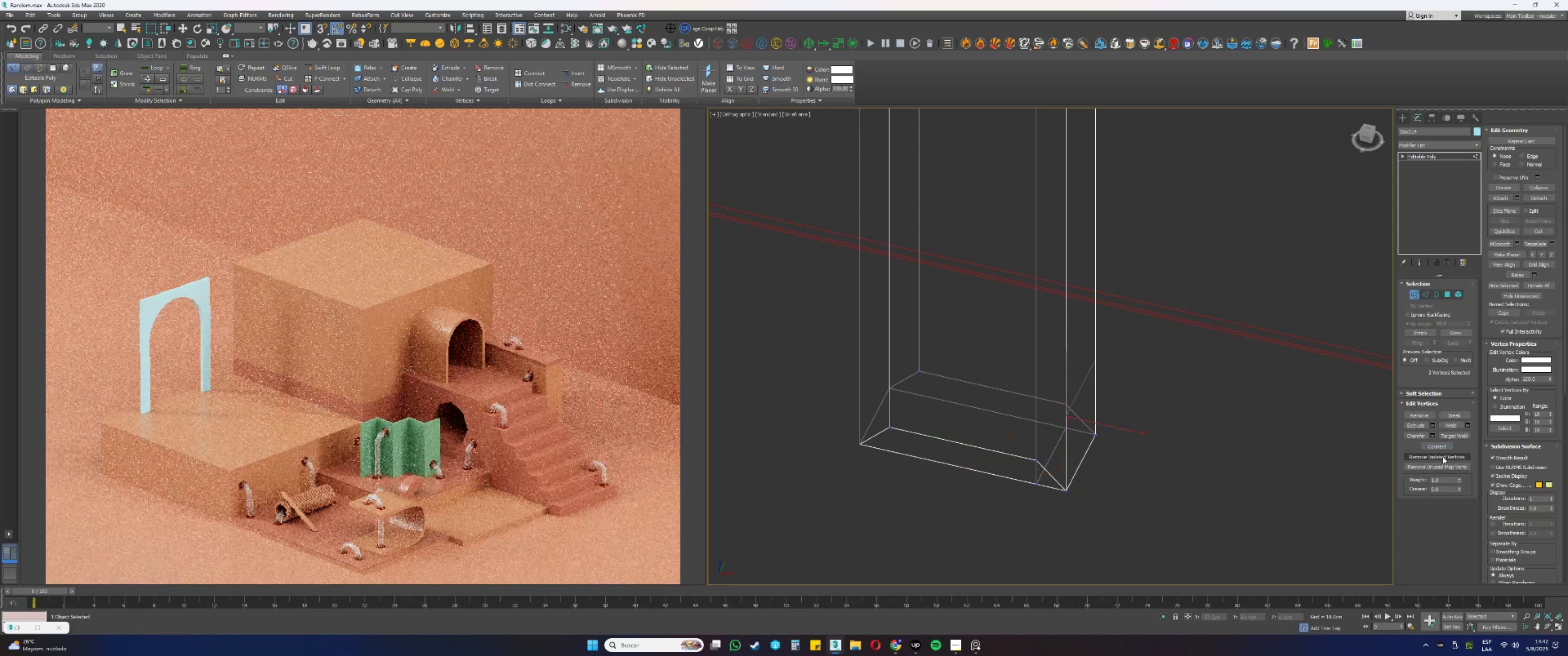 
left_click([1439, 446])
 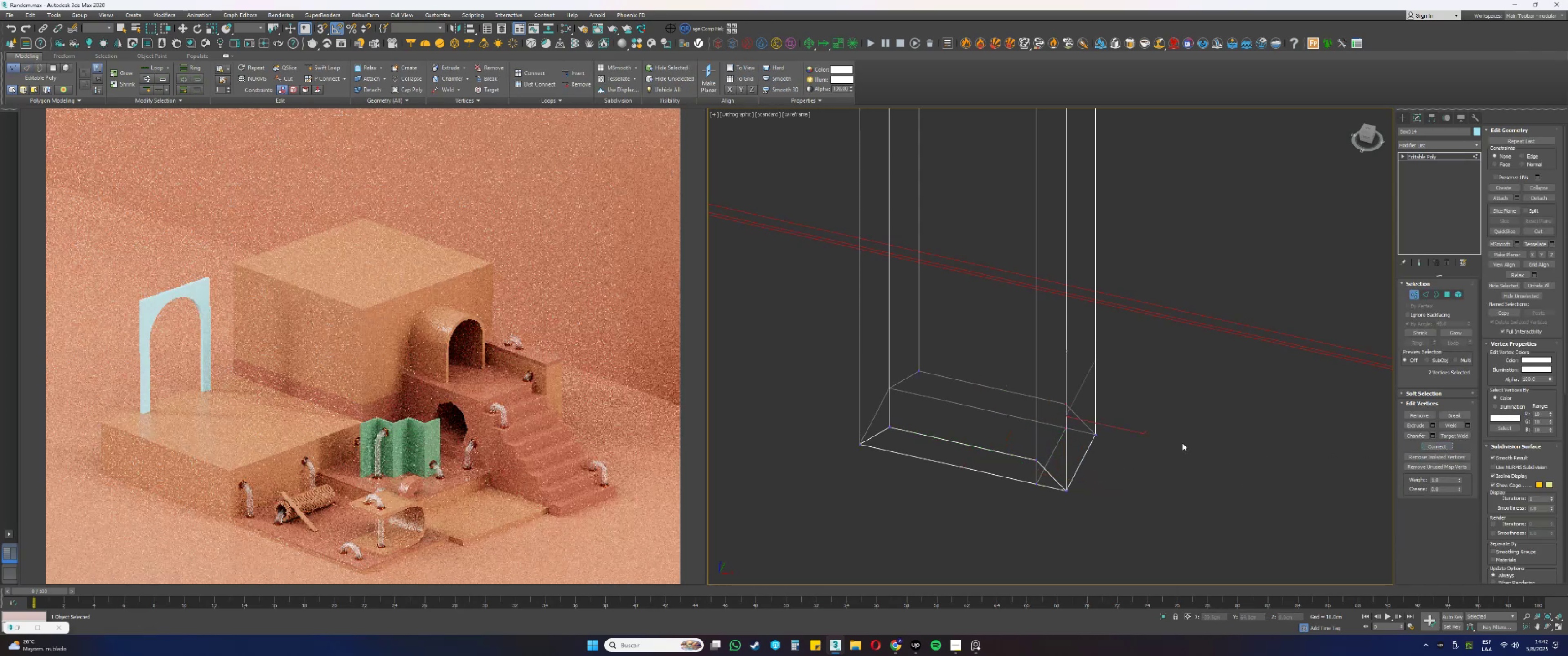 
key(2)
 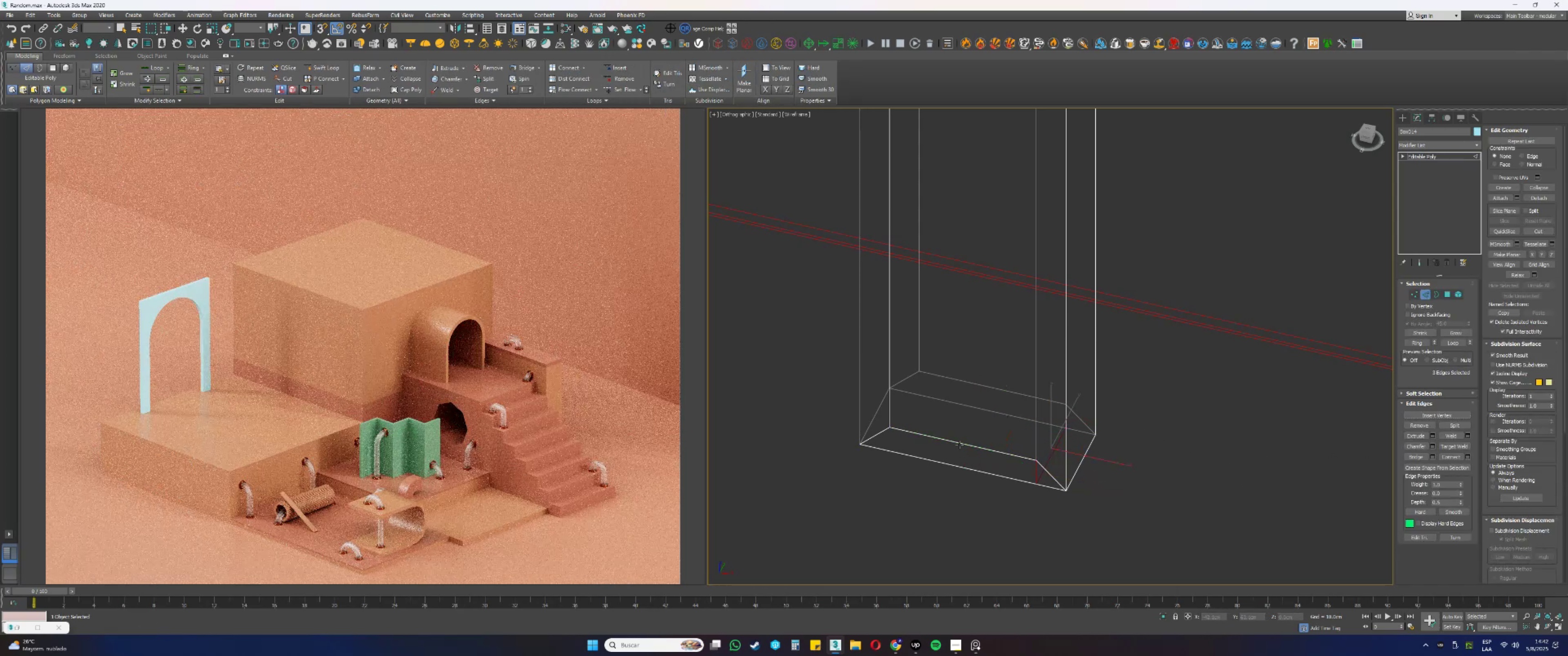 
double_click([959, 445])
 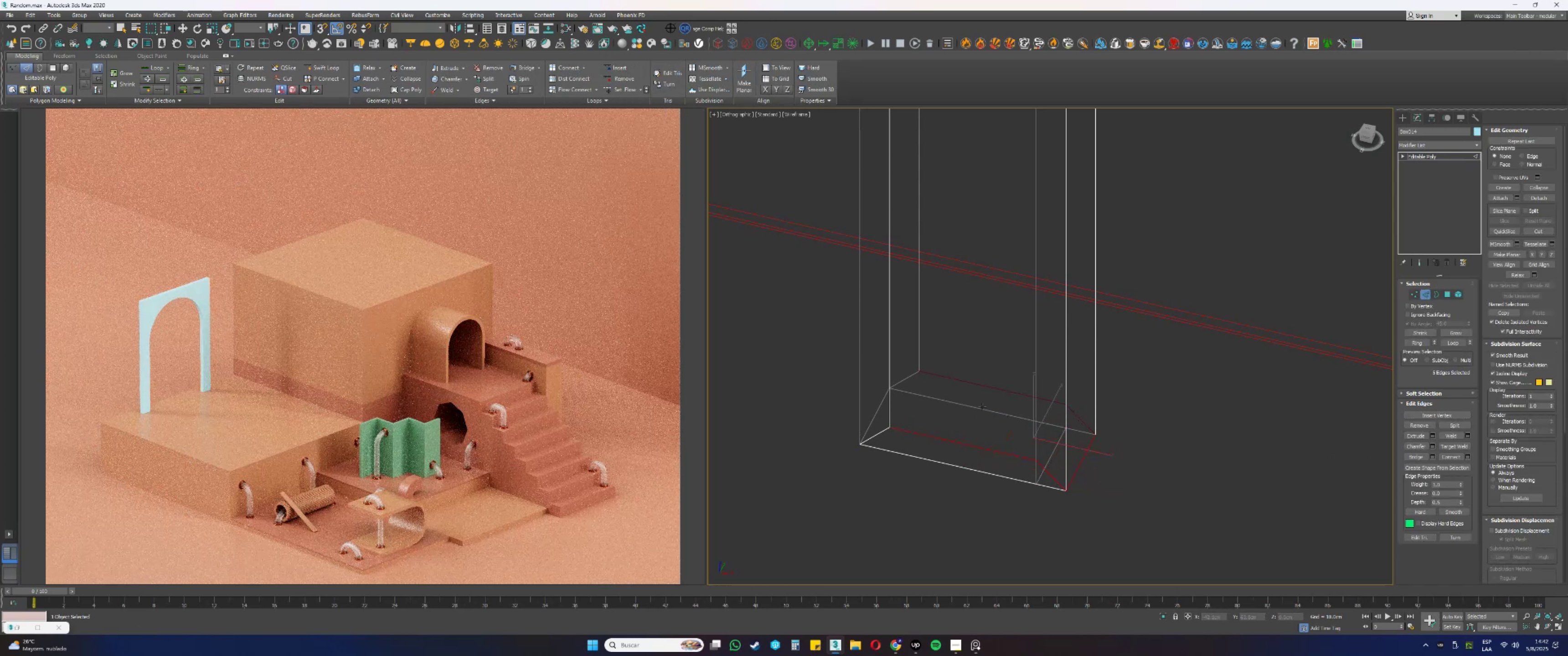 
key(Control+Backspace)
 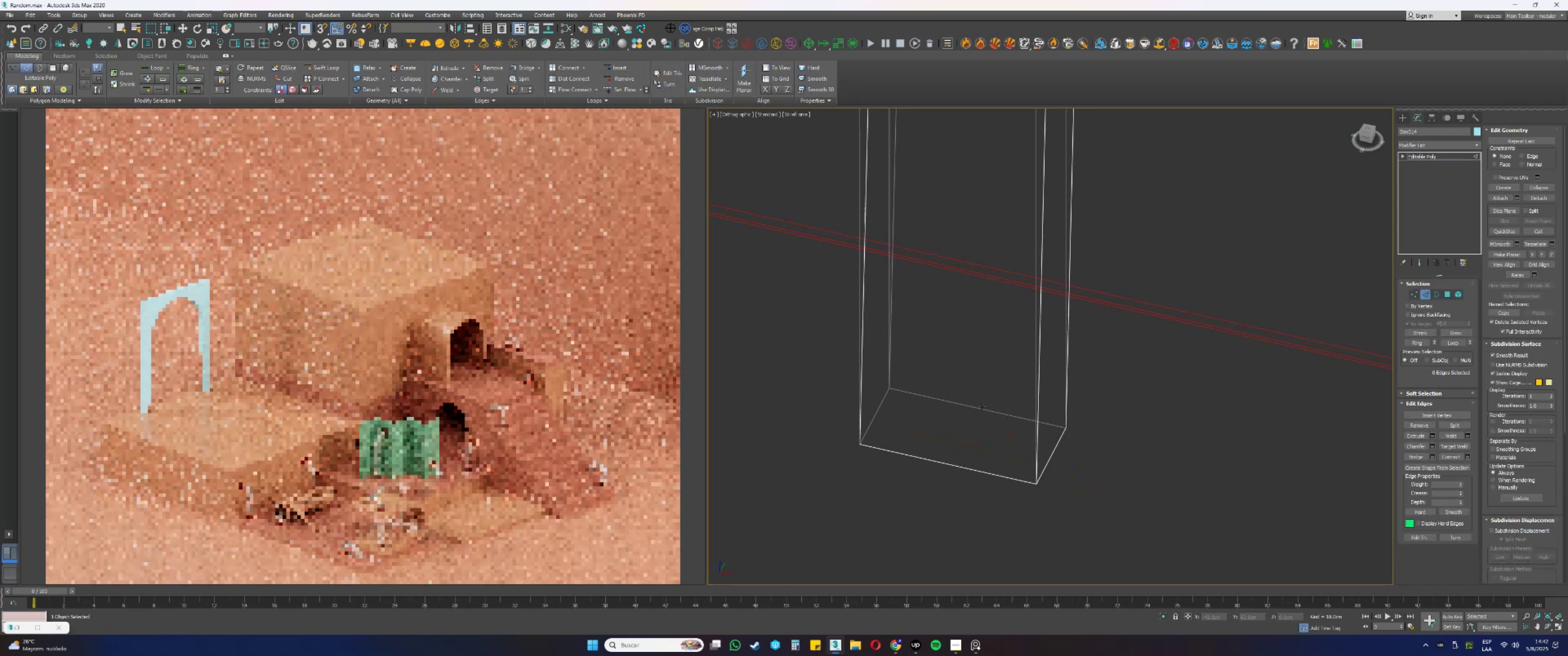 
key(Control+ControlLeft)
 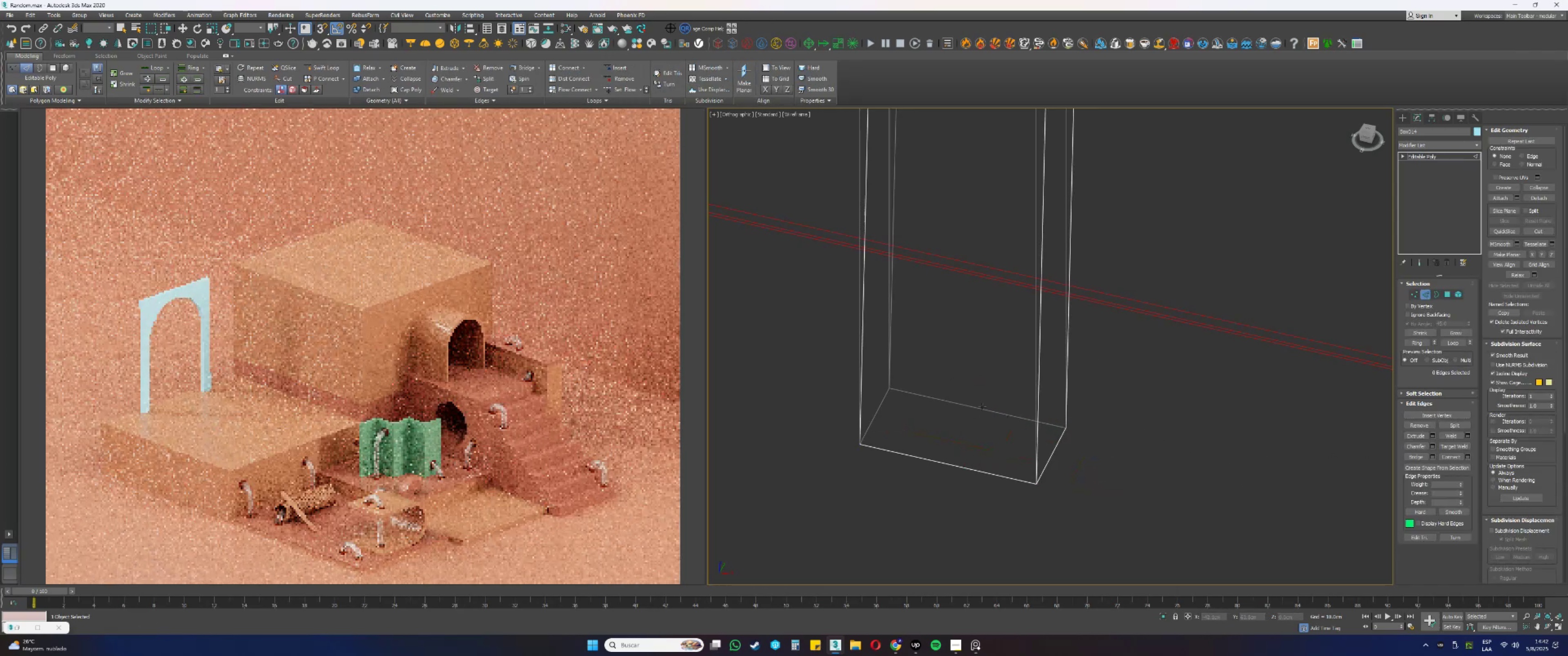 
key(Control+Z)
 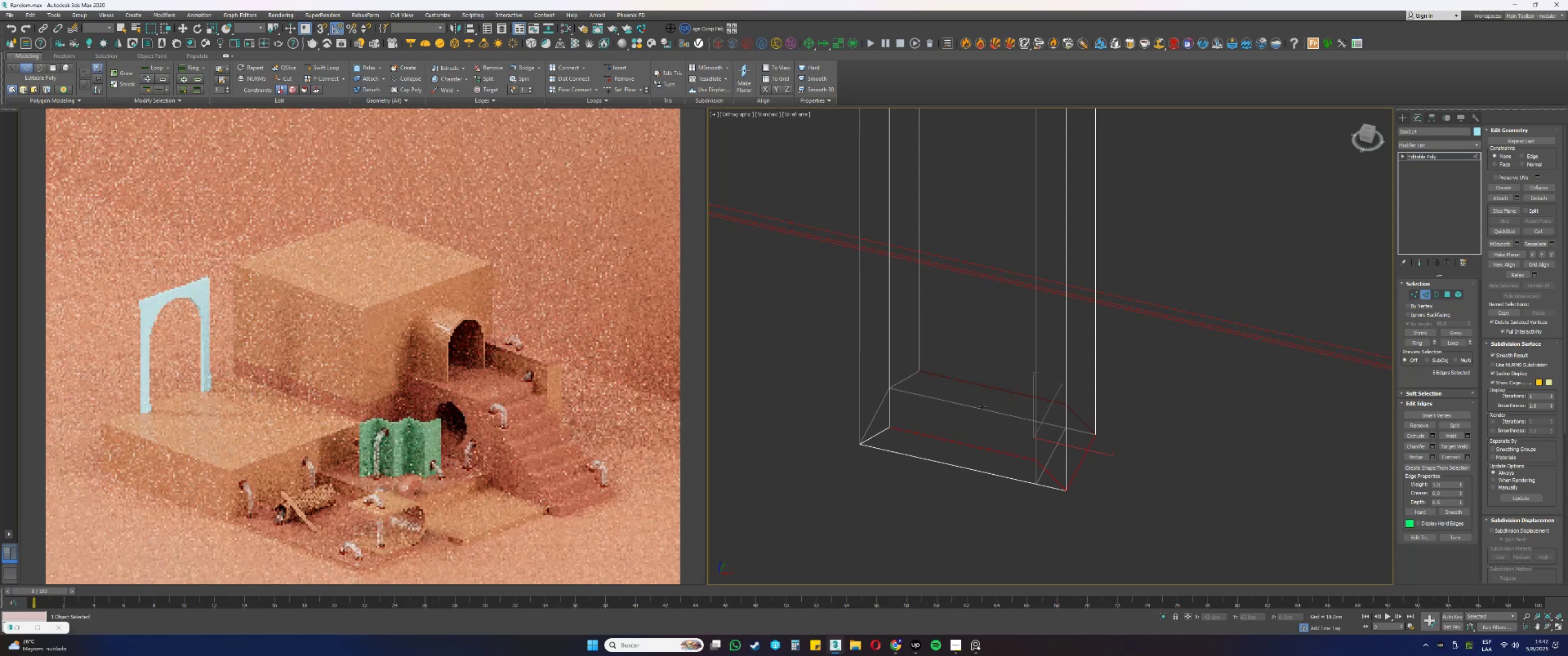 
key(Backspace)
 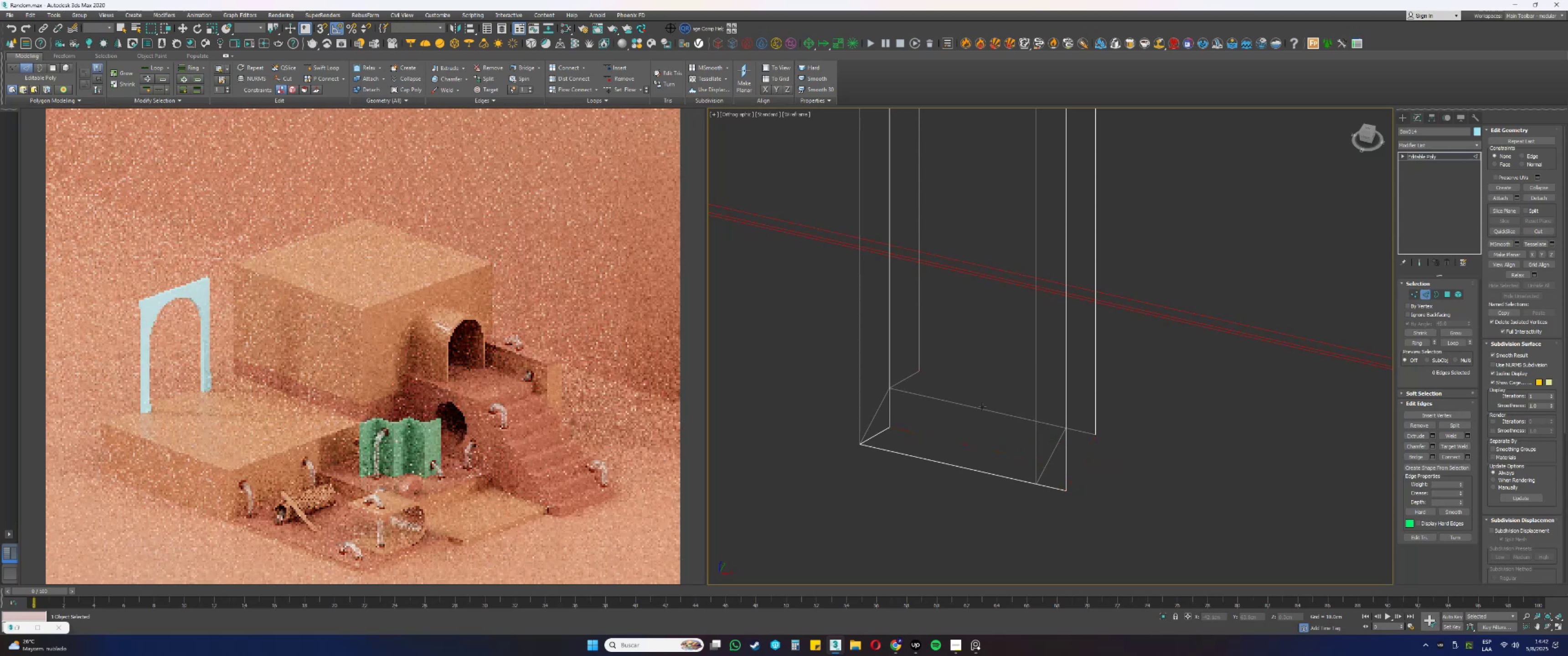 
key(Control+ControlLeft)
 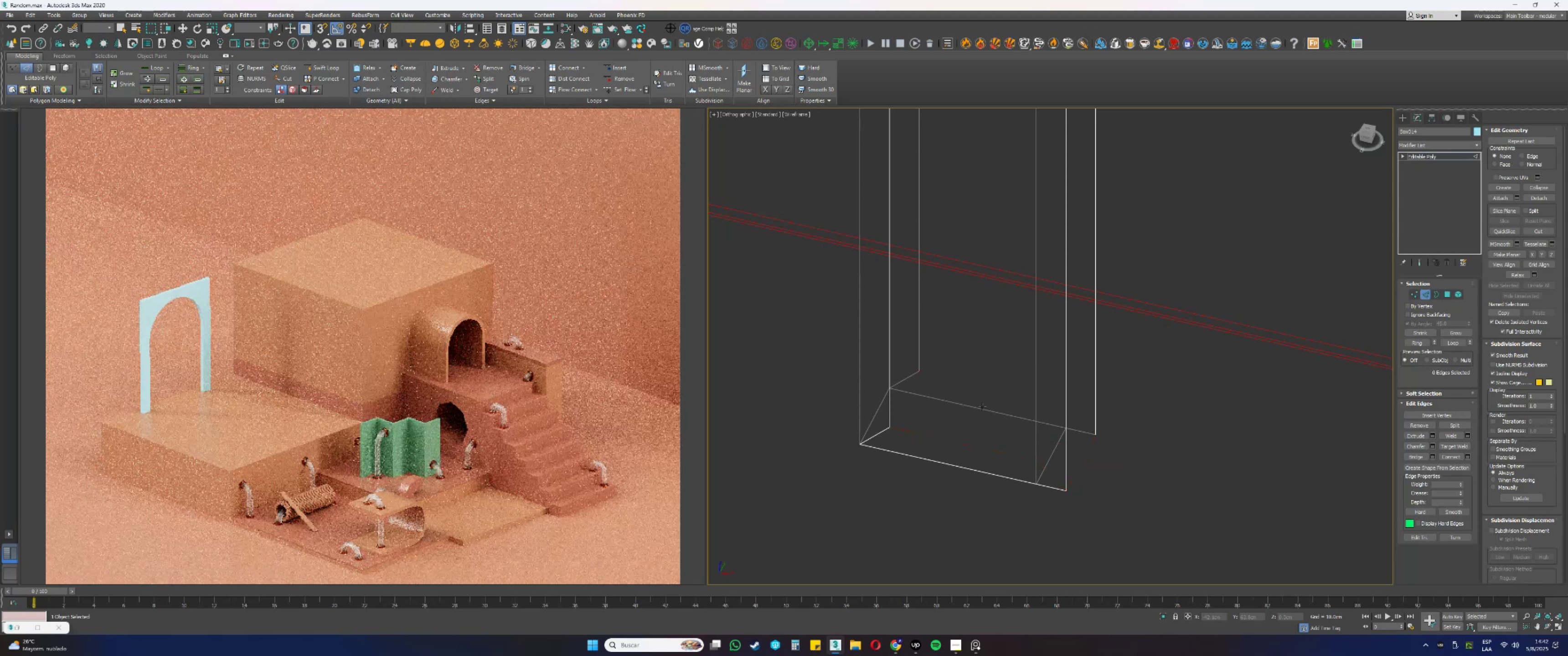 
key(Control+Z)
 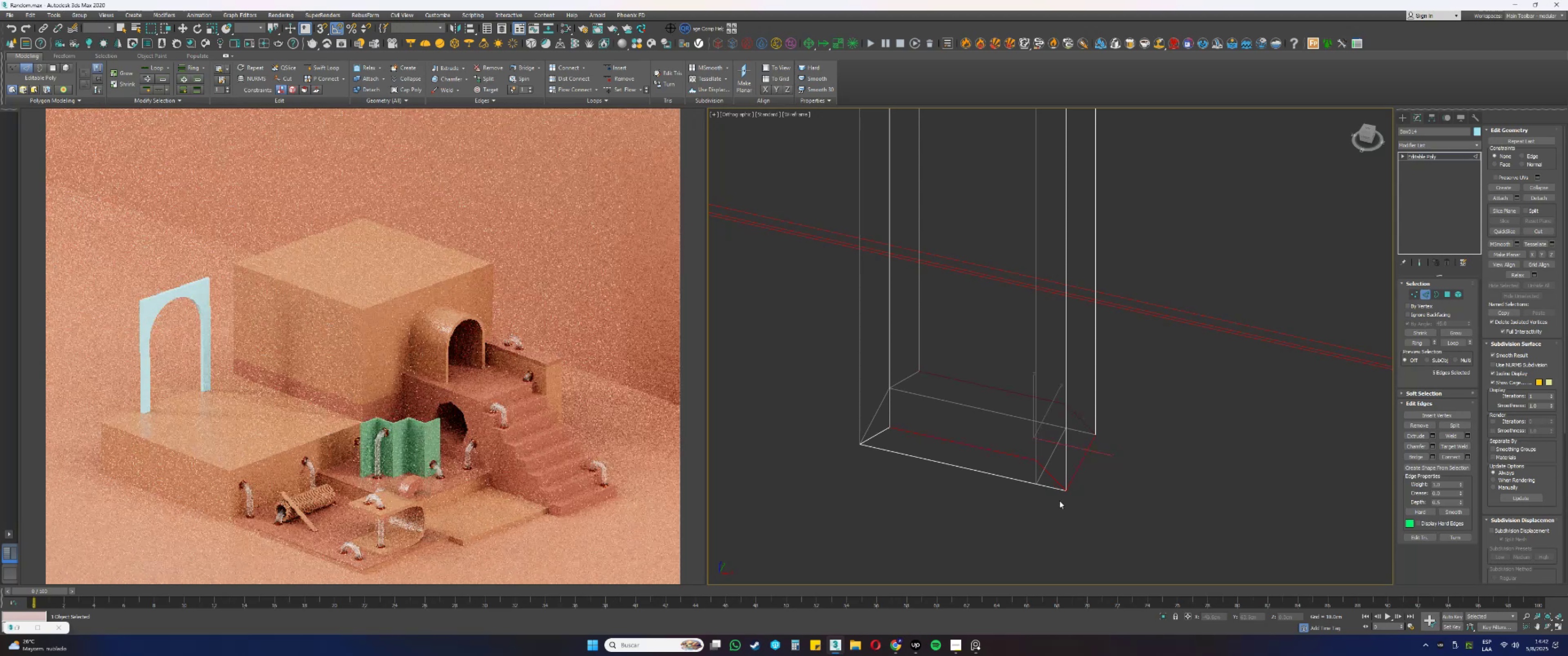 
left_click([1059, 505])
 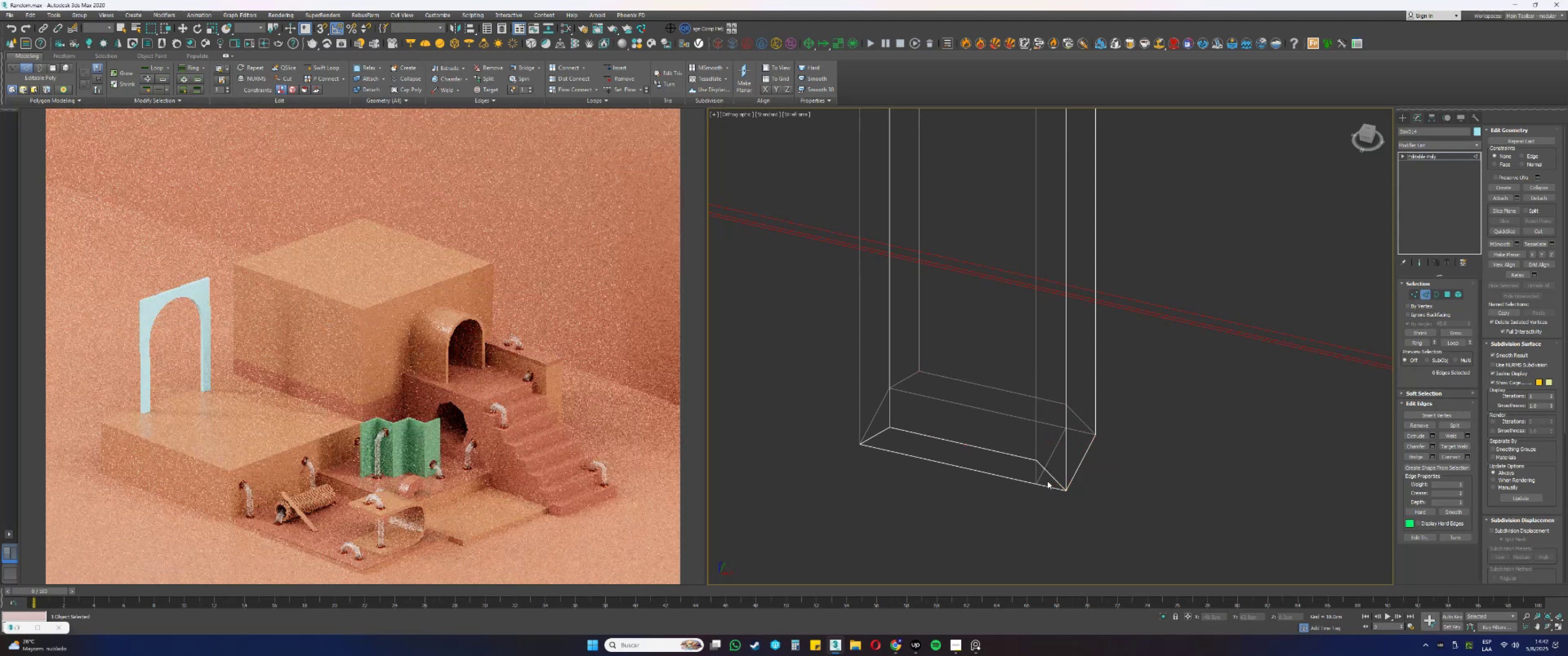 
left_click([1054, 477])
 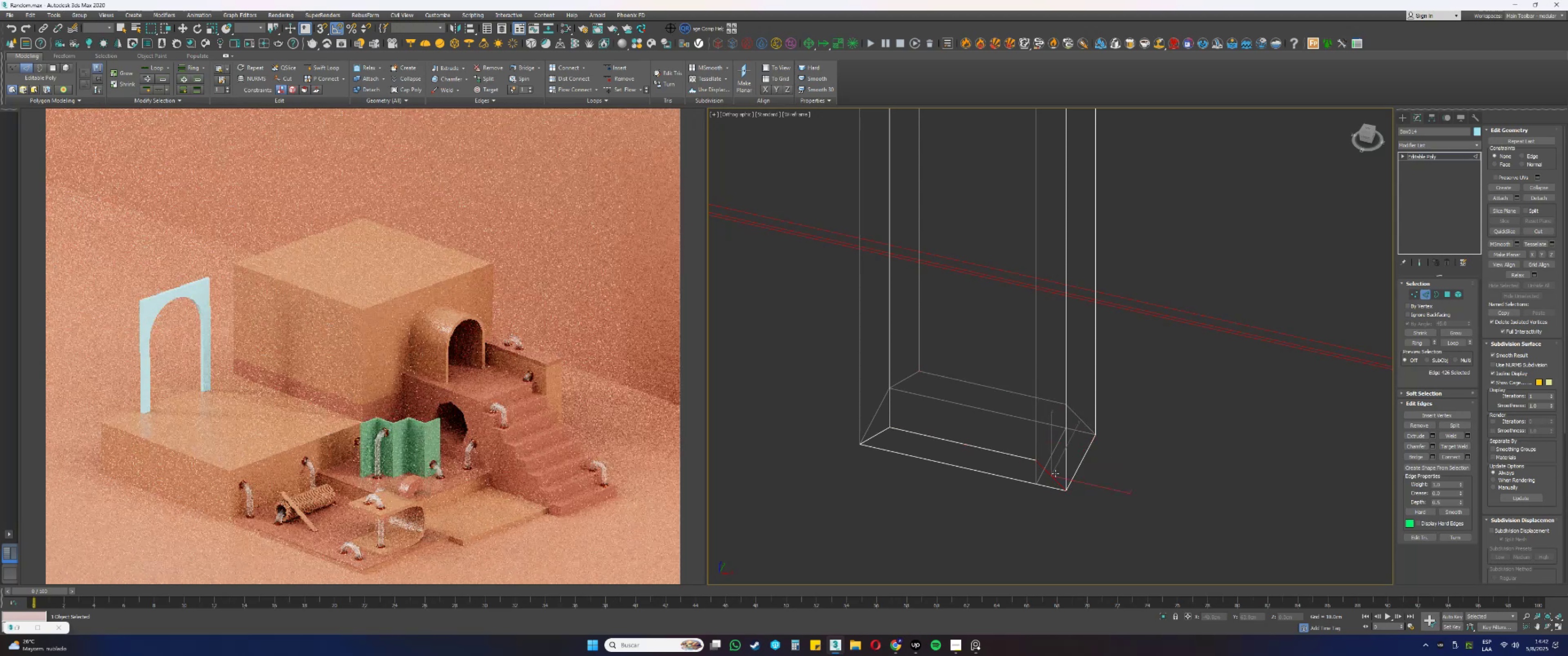 
hold_key(key=ControlLeft, duration=0.45)
left_click([1080, 420])
 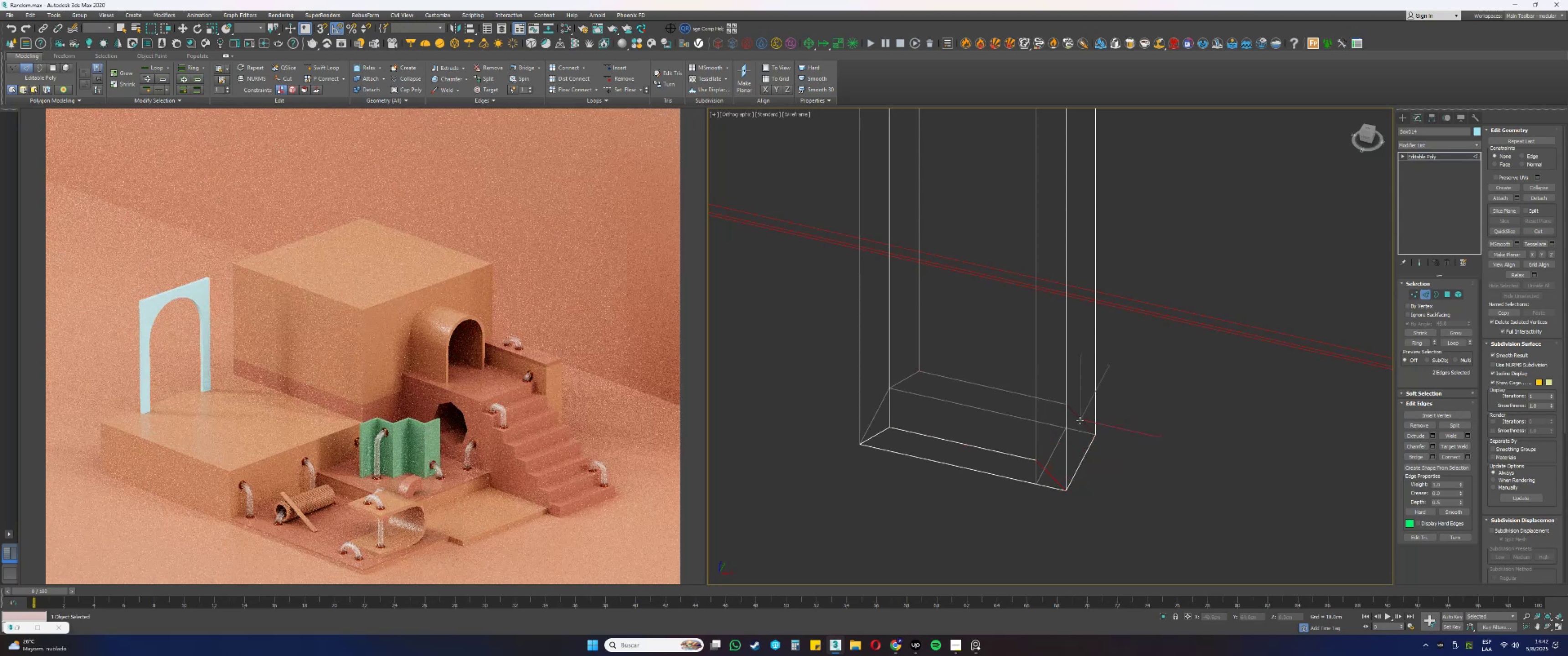 
key(Control+Backspace)
 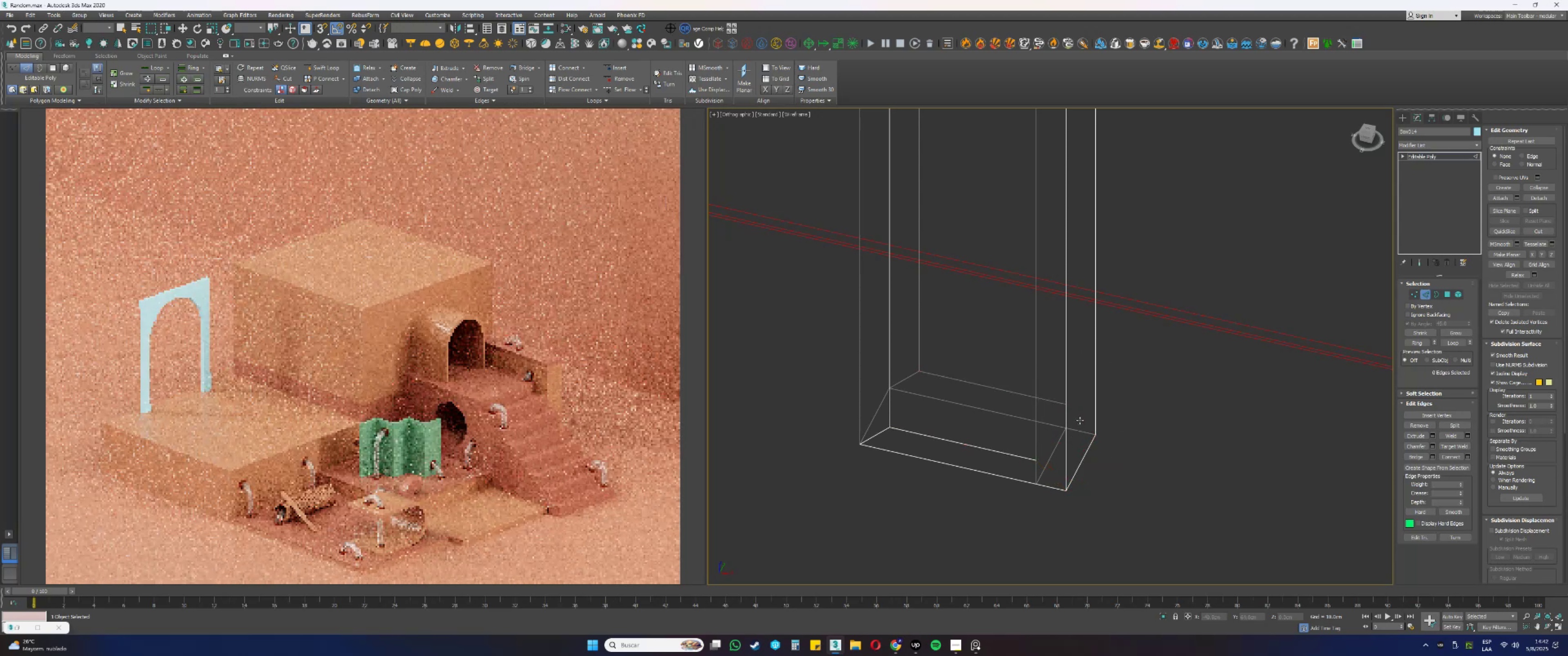 
key(1)
 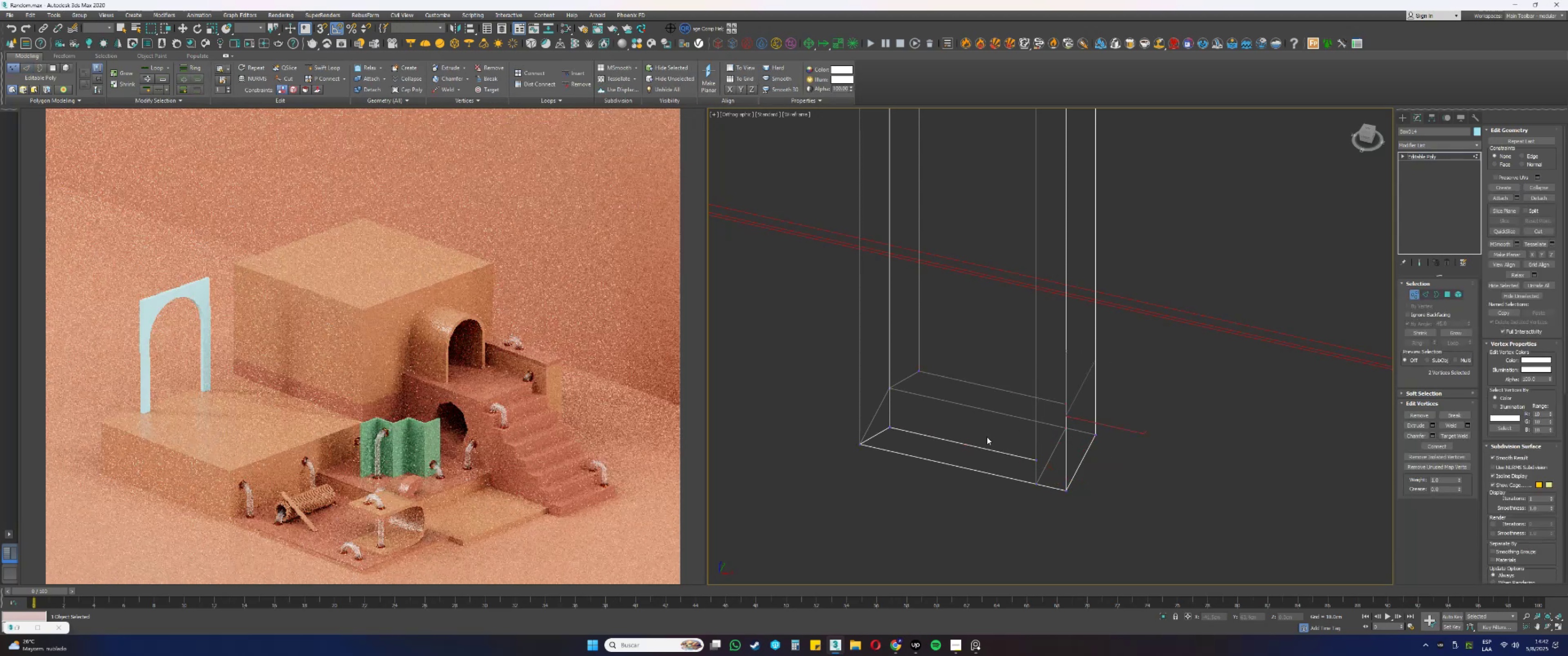 
left_click([992, 436])
 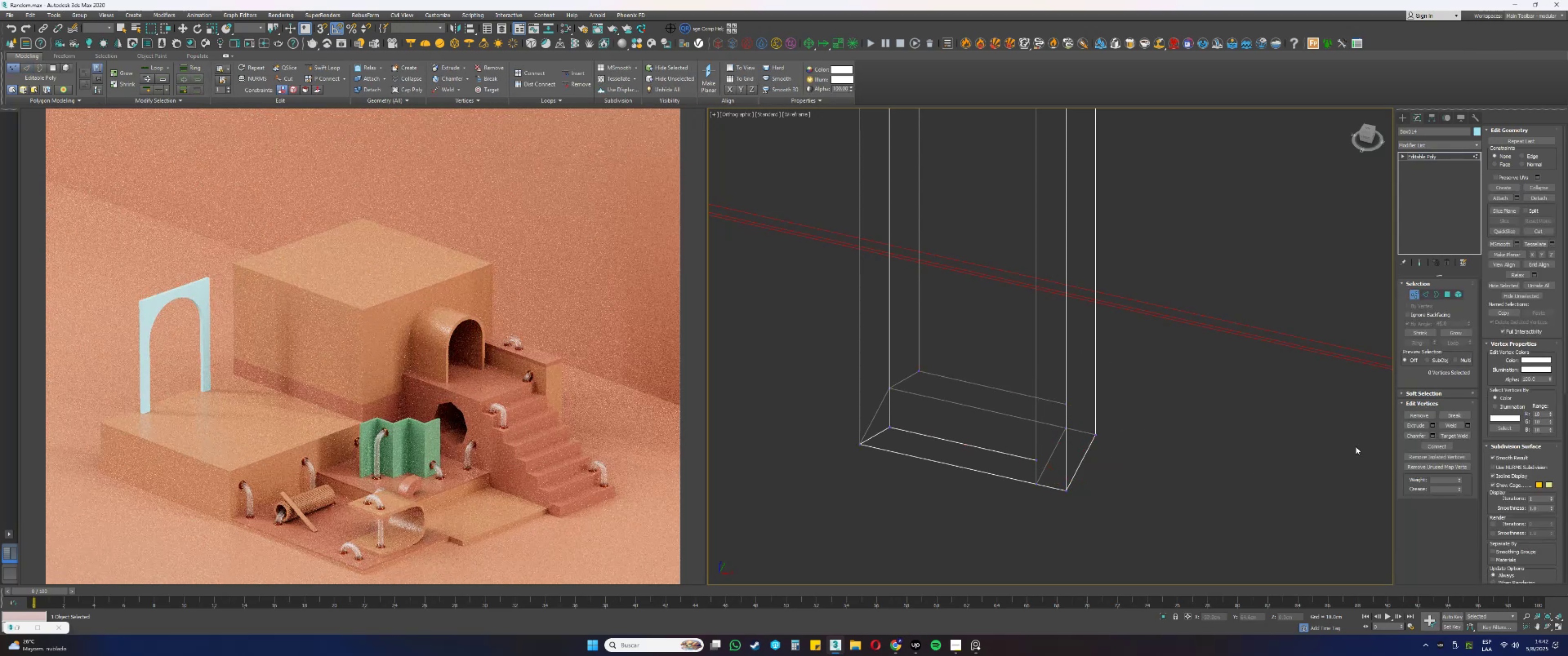 
left_click([1441, 437])
 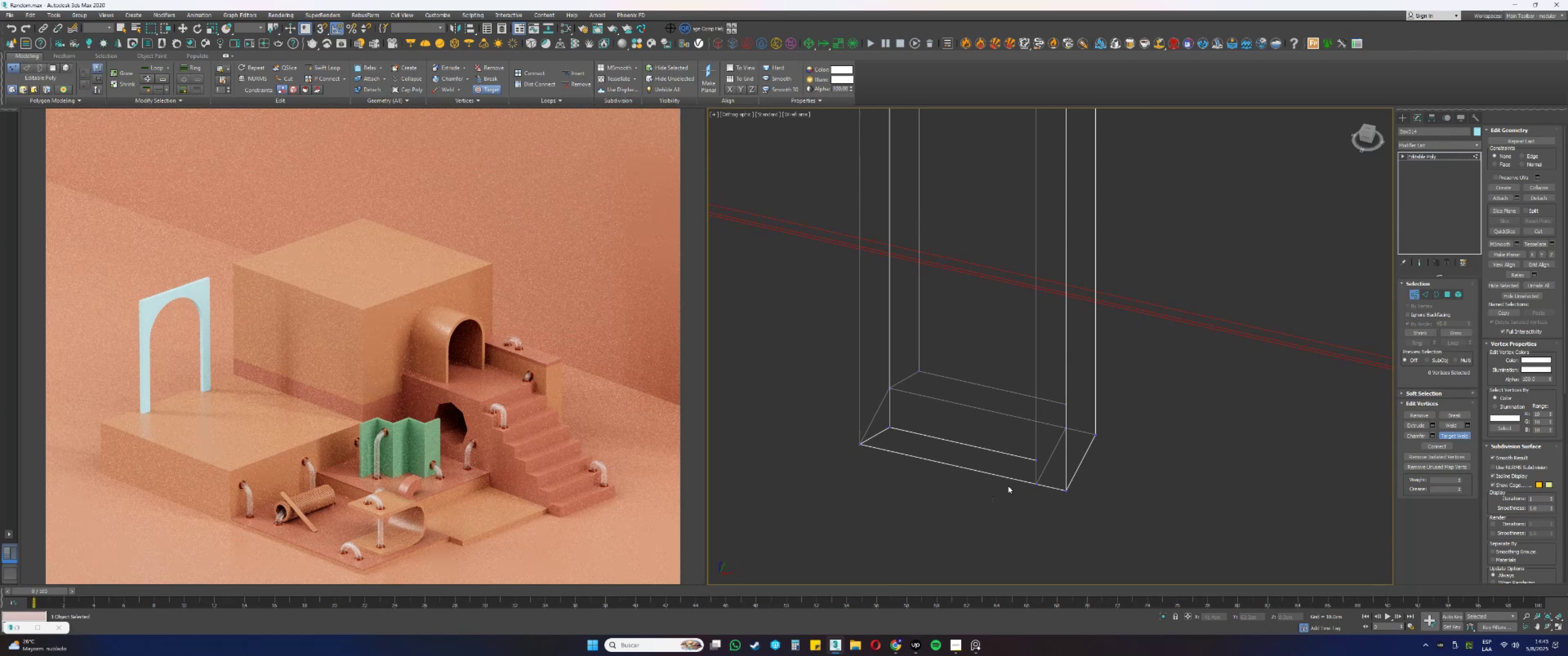 
wait(6.4)
 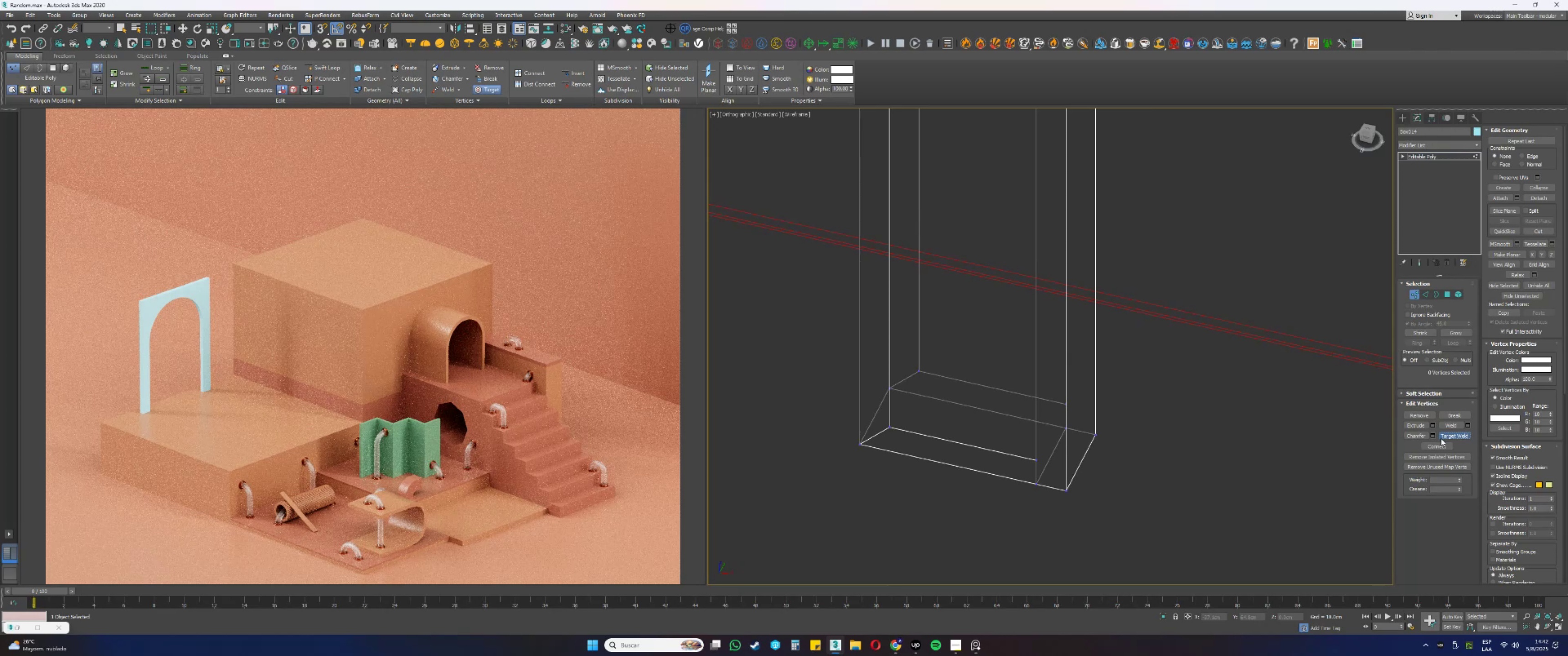 
double_click([1035, 484])
 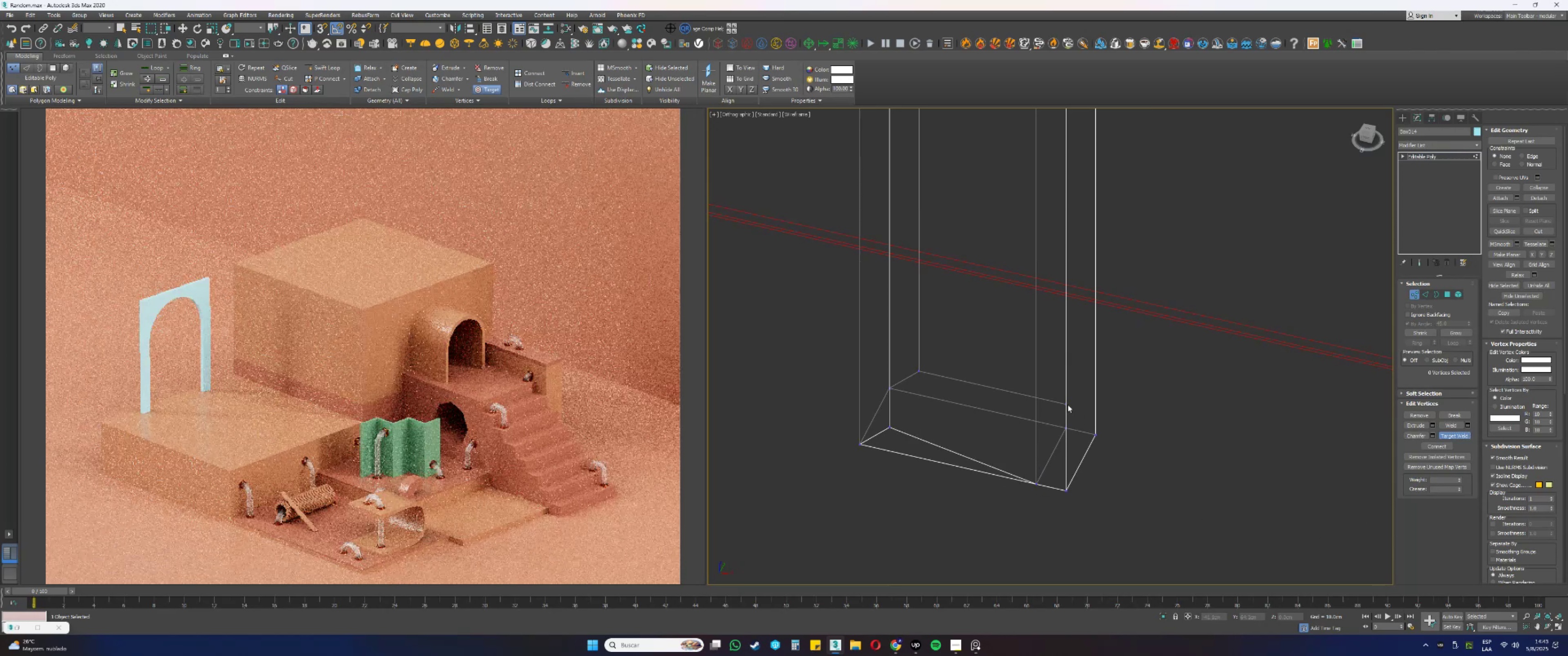 
double_click([1066, 427])
 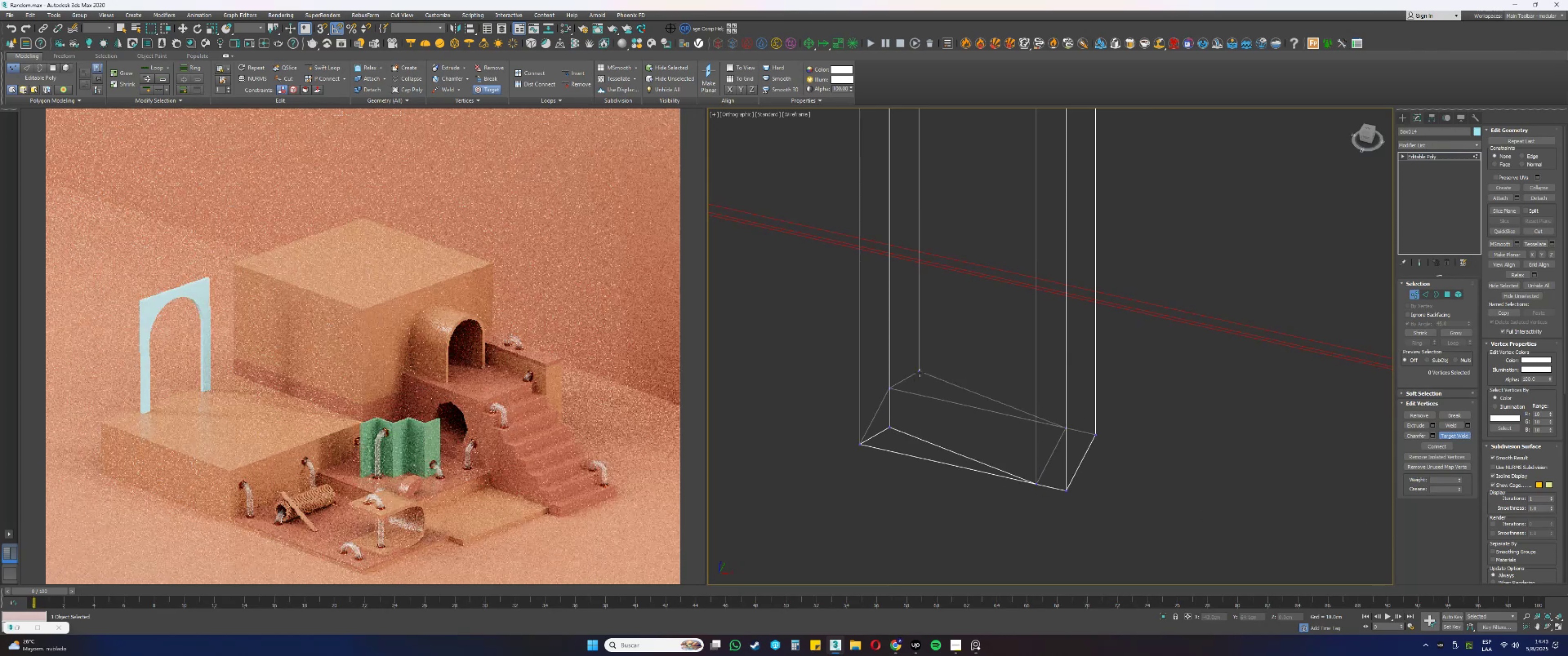 
double_click([892, 386])
 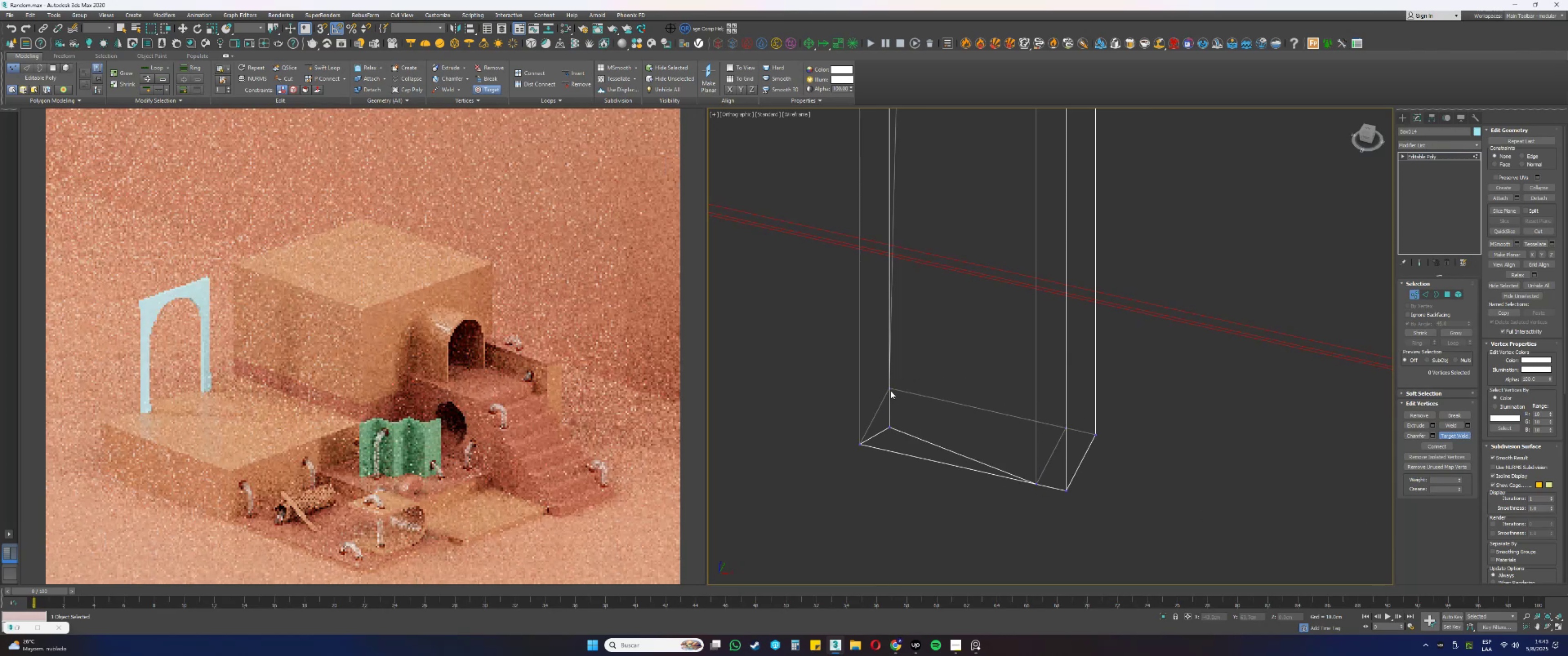 
key(Alt+AltLeft)
 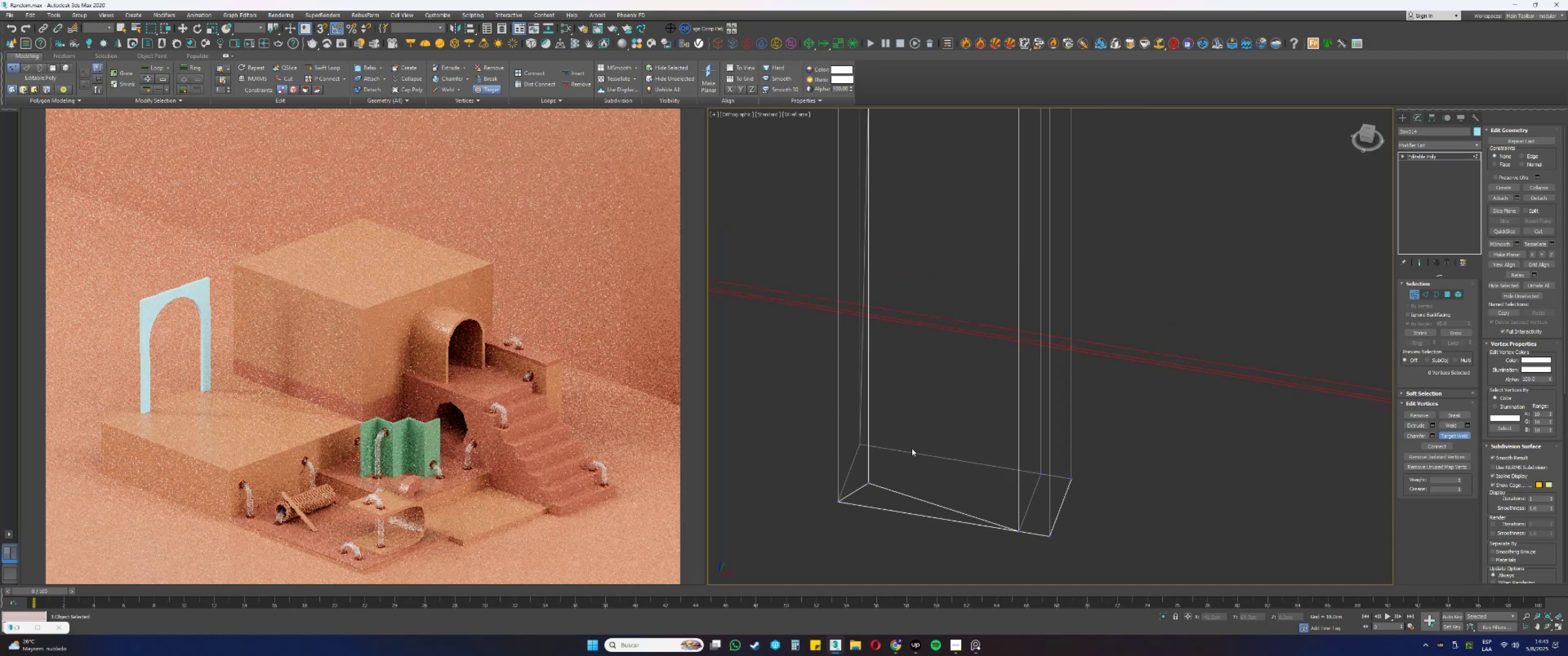 
scroll: coordinate [933, 448], scroll_direction: down, amount: 5.0
 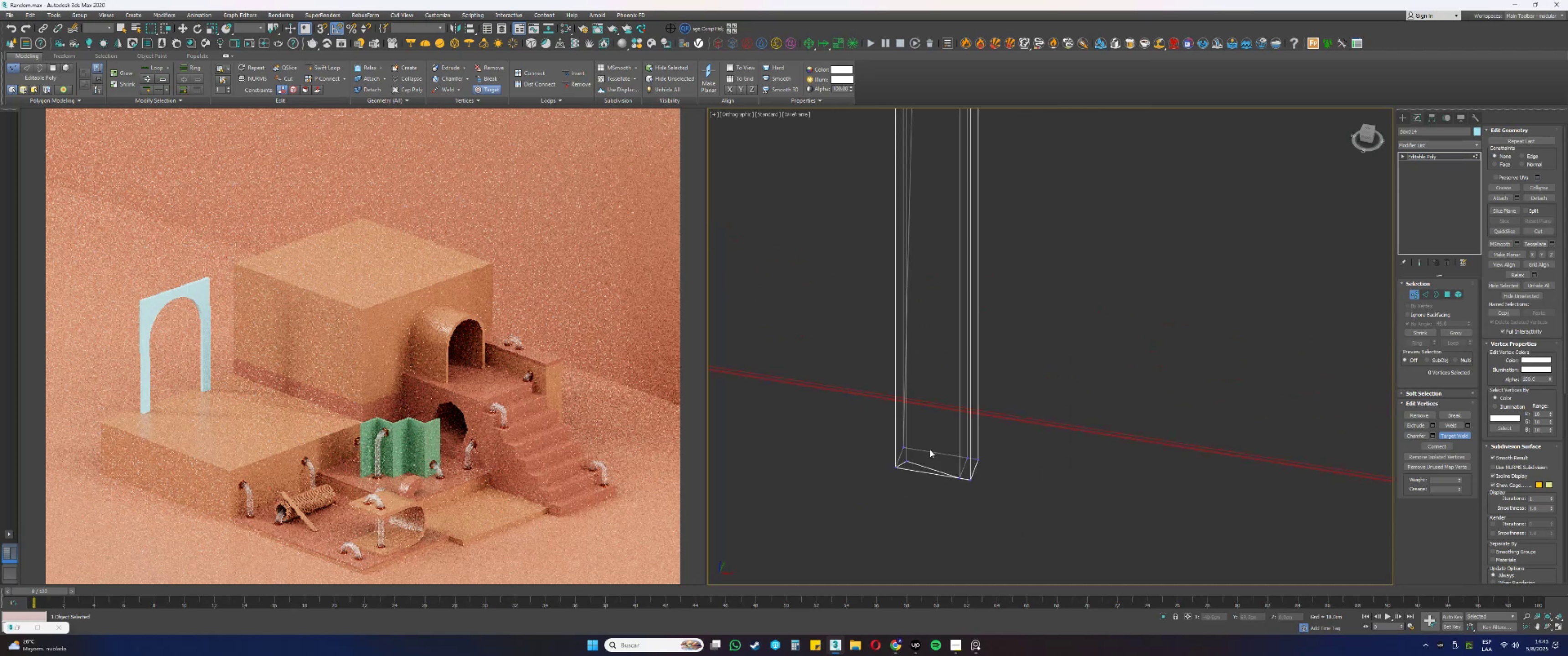 
hold_key(key=AltLeft, duration=0.73)
 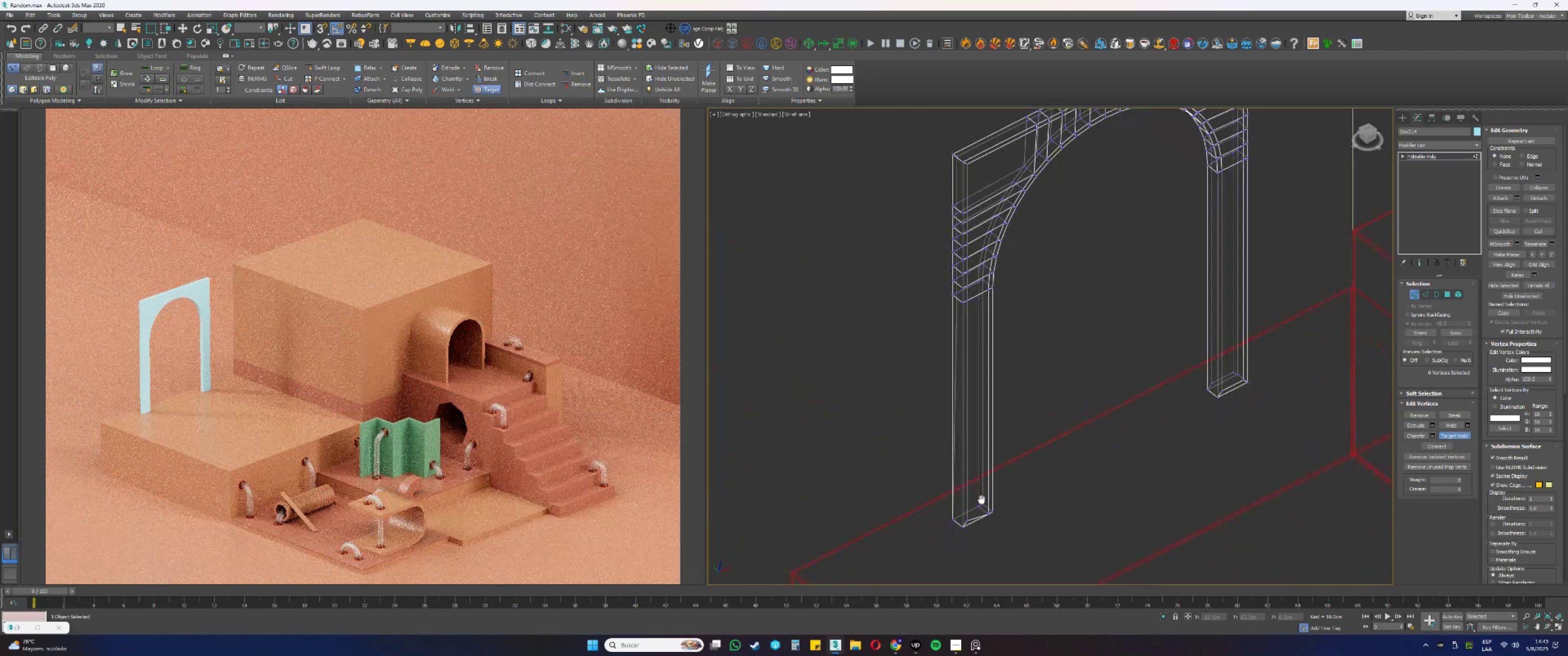 
scroll: coordinate [980, 492], scroll_direction: up, amount: 4.0
 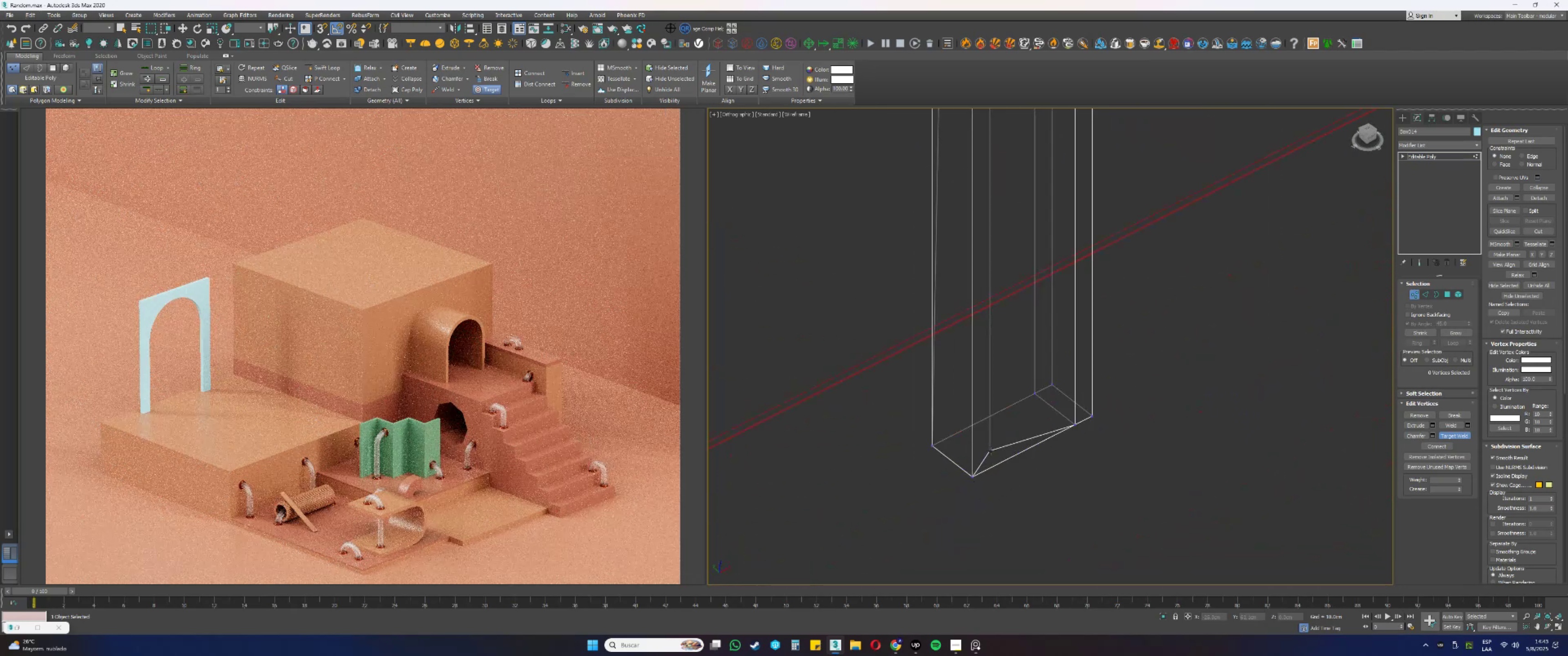 
left_click([991, 451])
 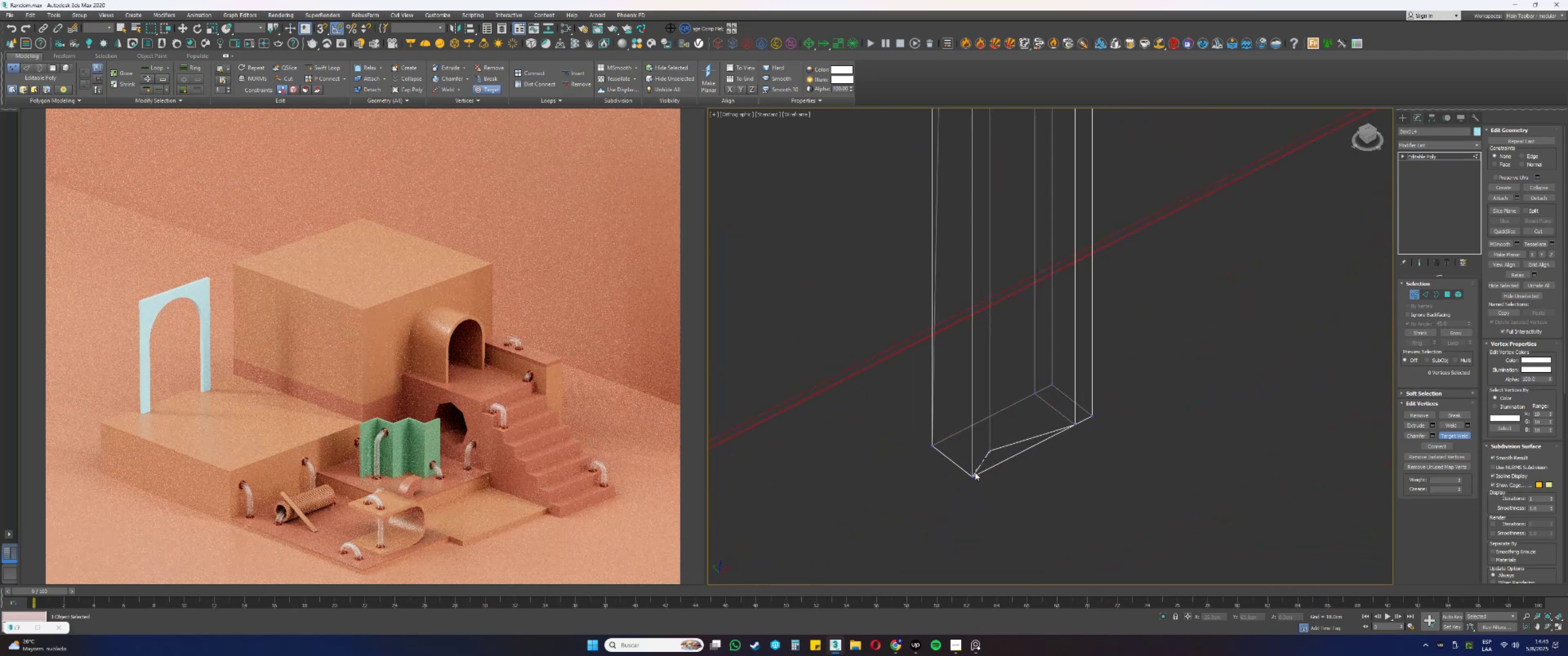 
left_click([972, 474])
 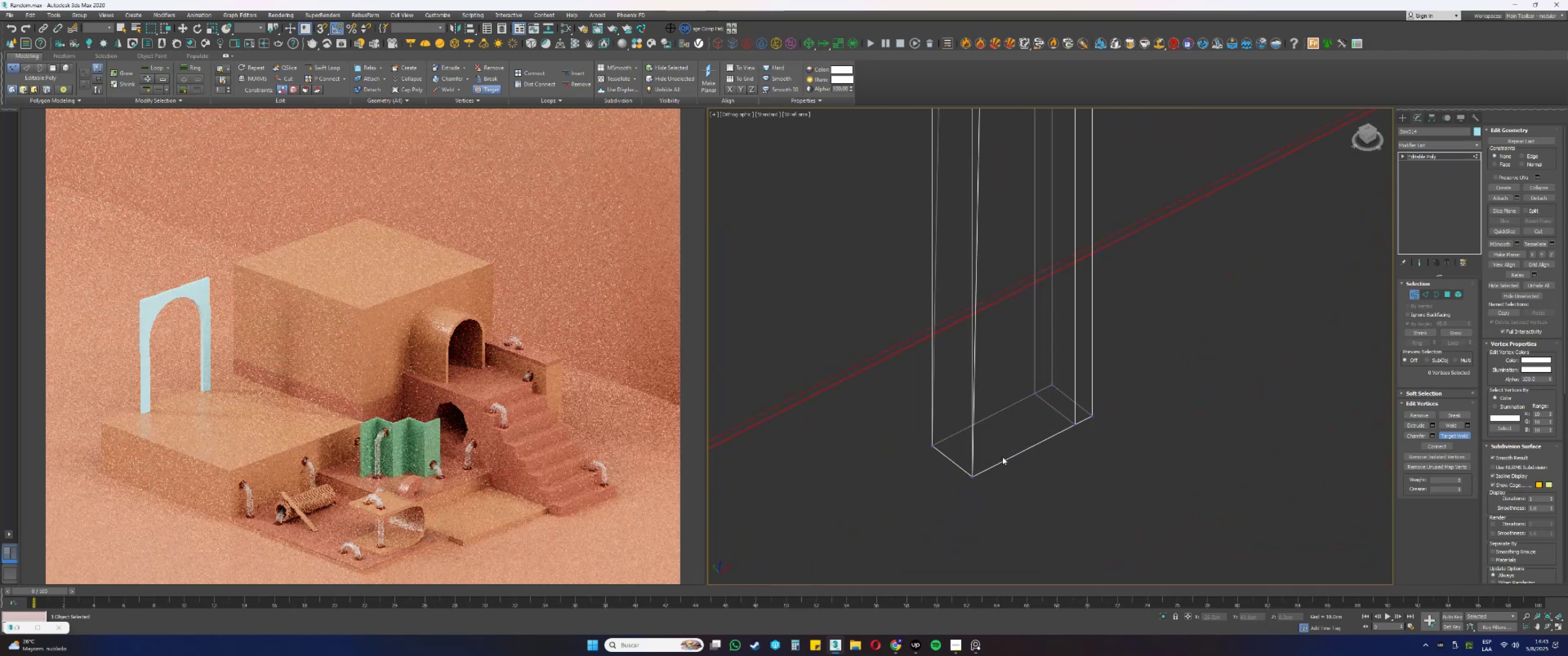 
scroll: coordinate [1025, 443], scroll_direction: down, amount: 2.0
 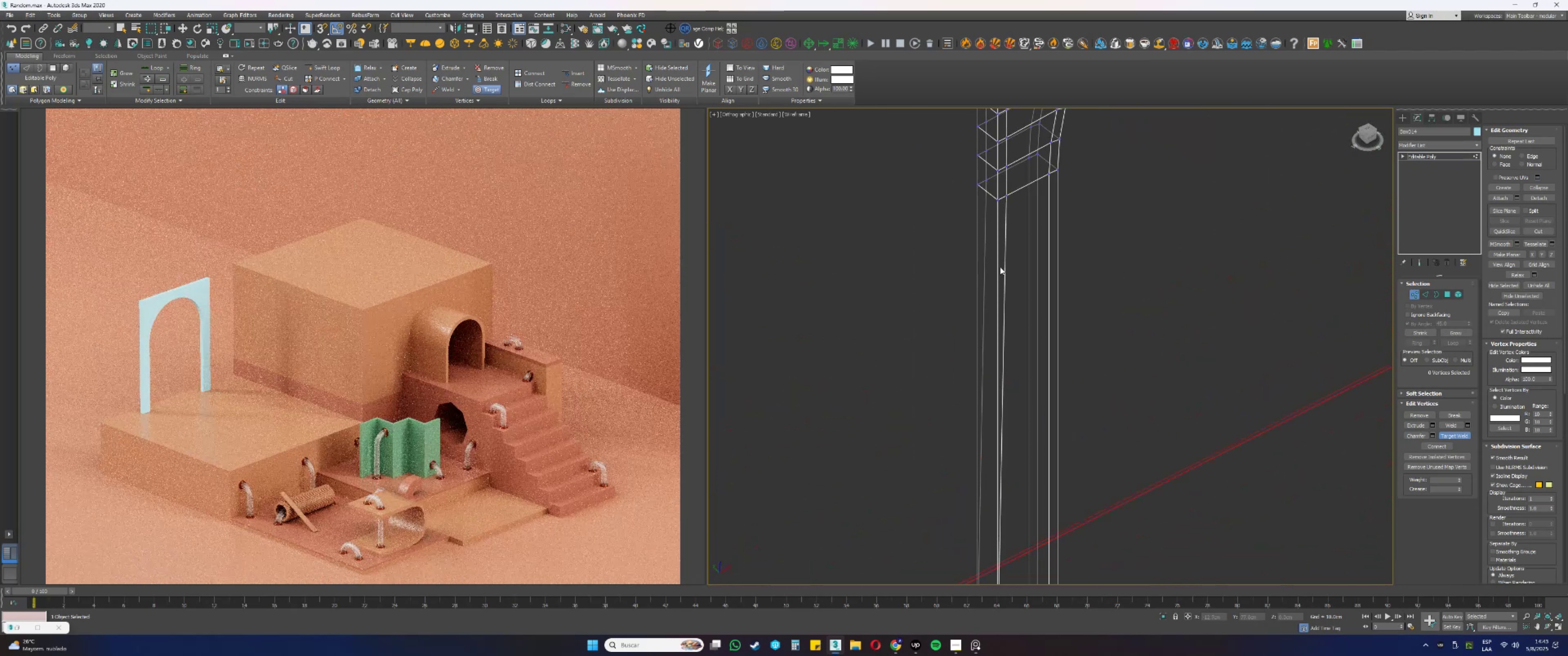 
scroll: coordinate [1021, 324], scroll_direction: up, amount: 3.0
 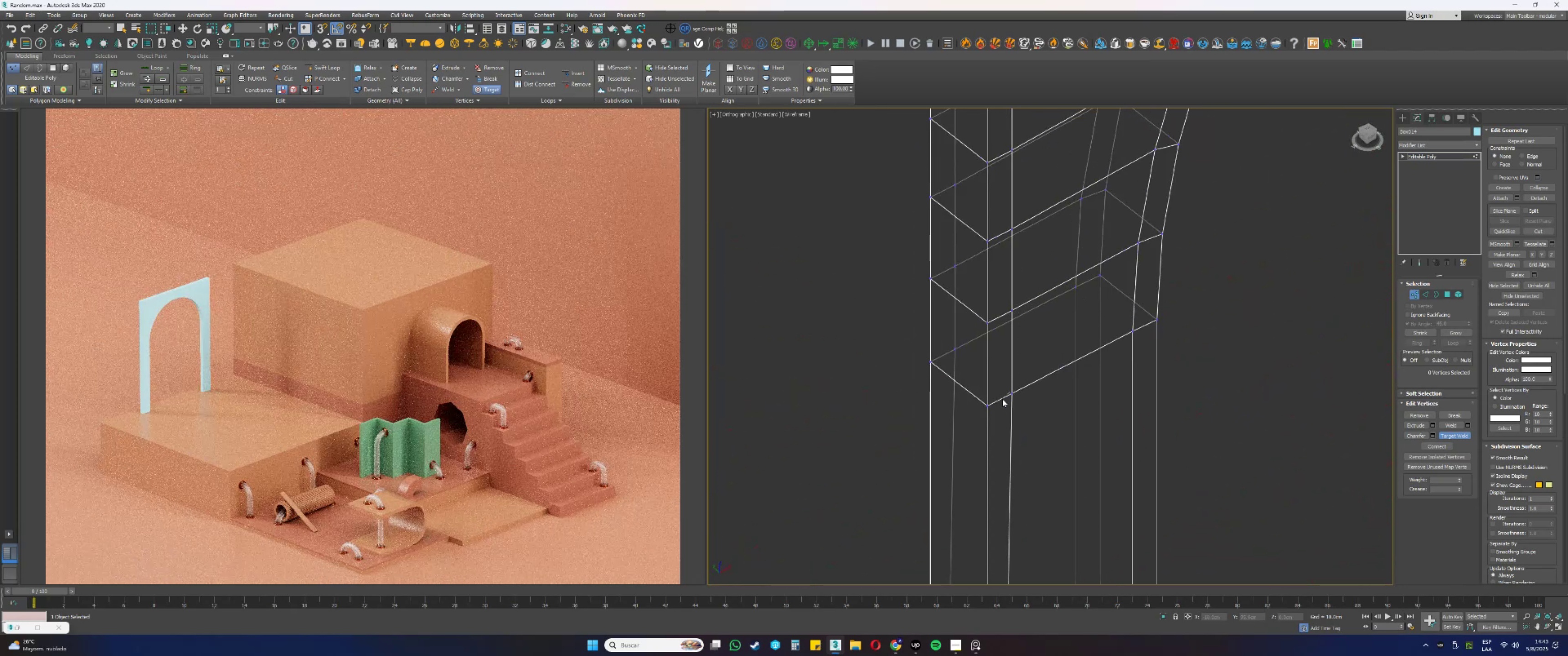 
left_click([988, 406])
 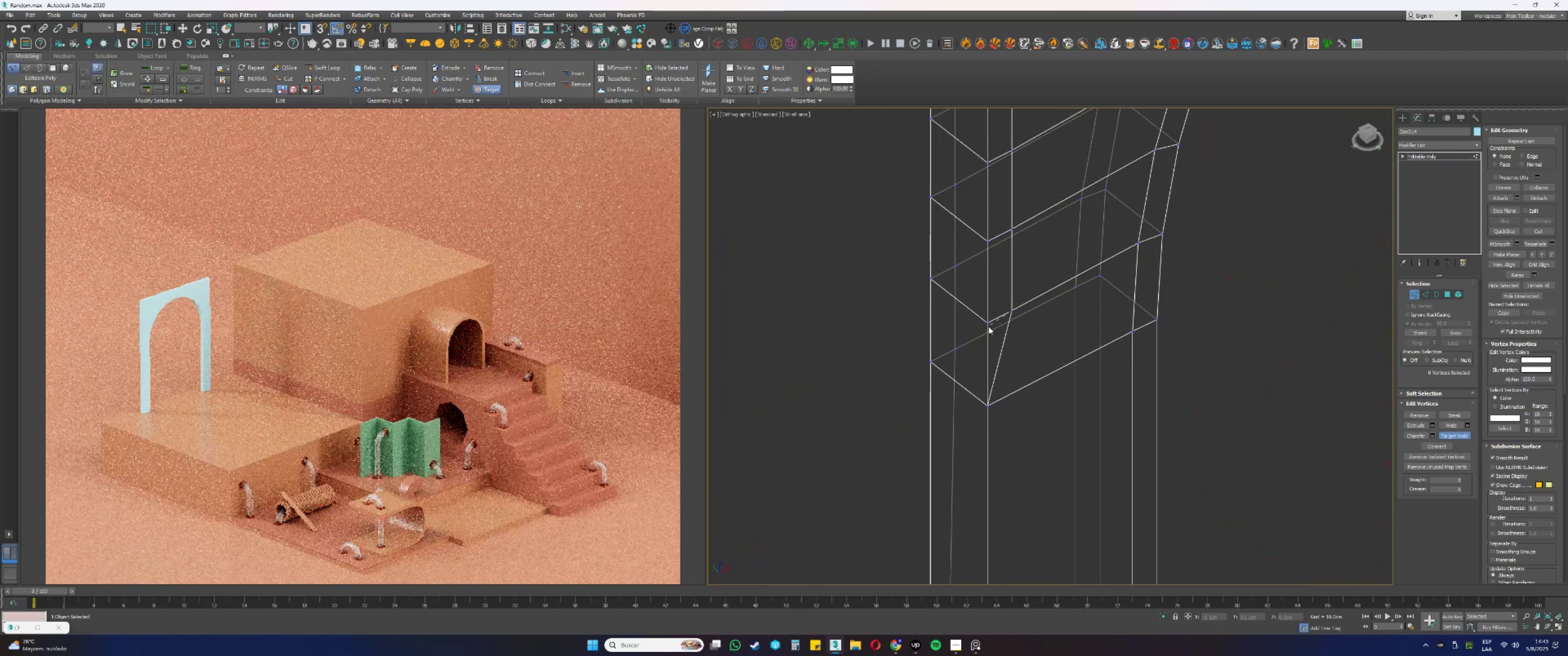 
left_click([988, 323])
 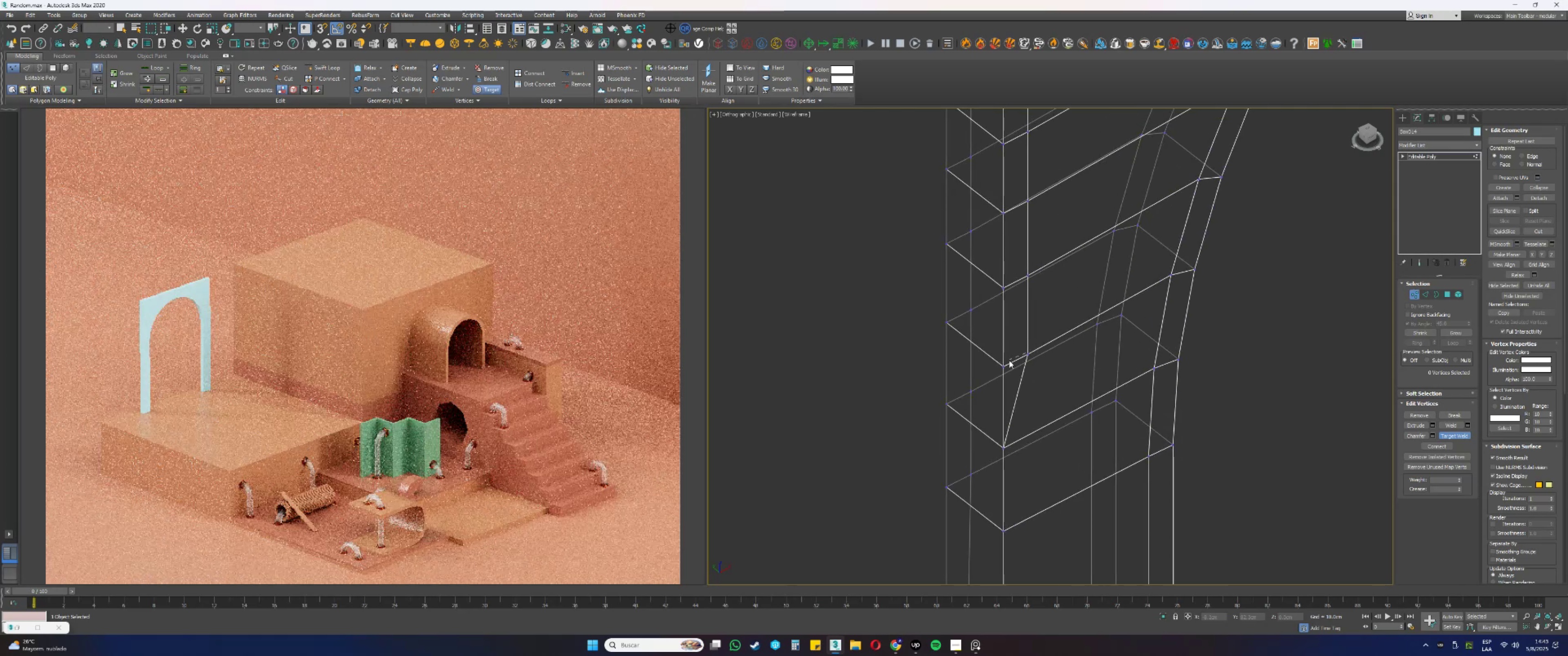 
left_click([1004, 365])
 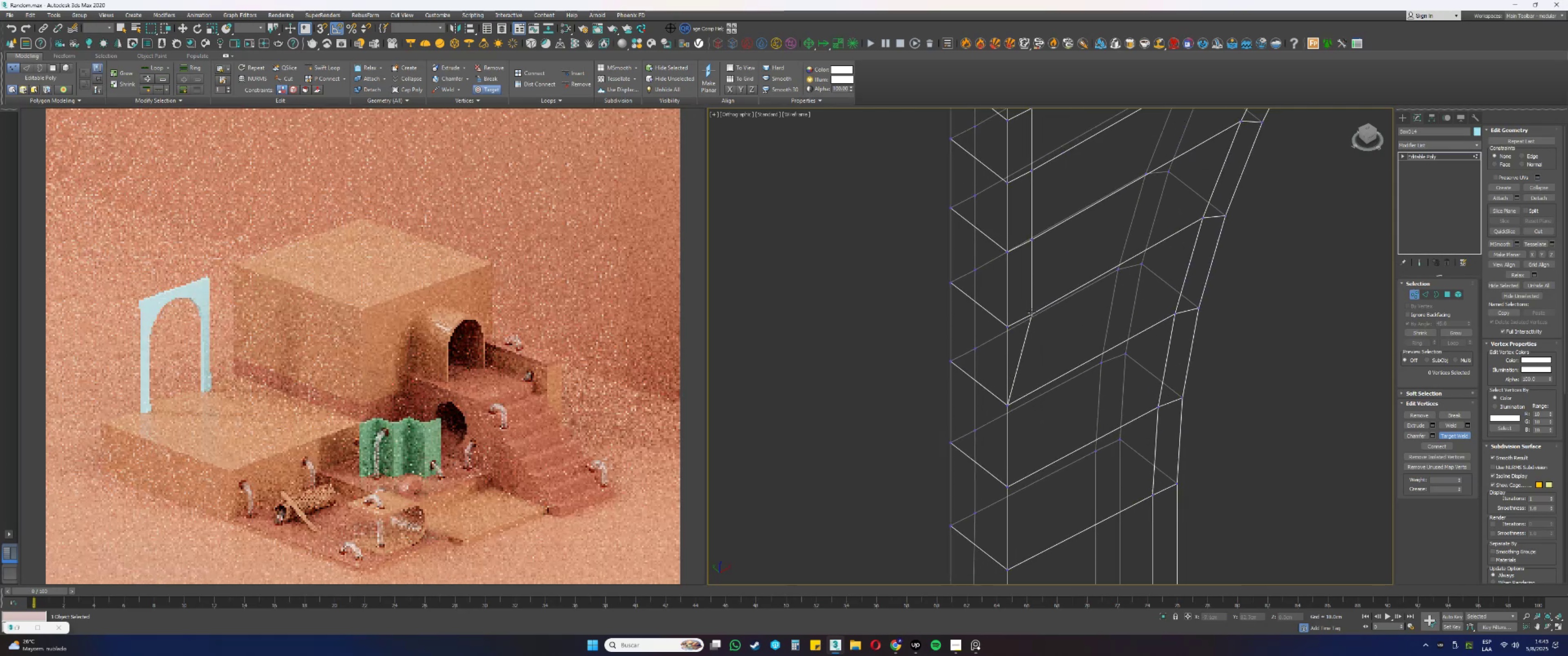 
left_click([1032, 316])
 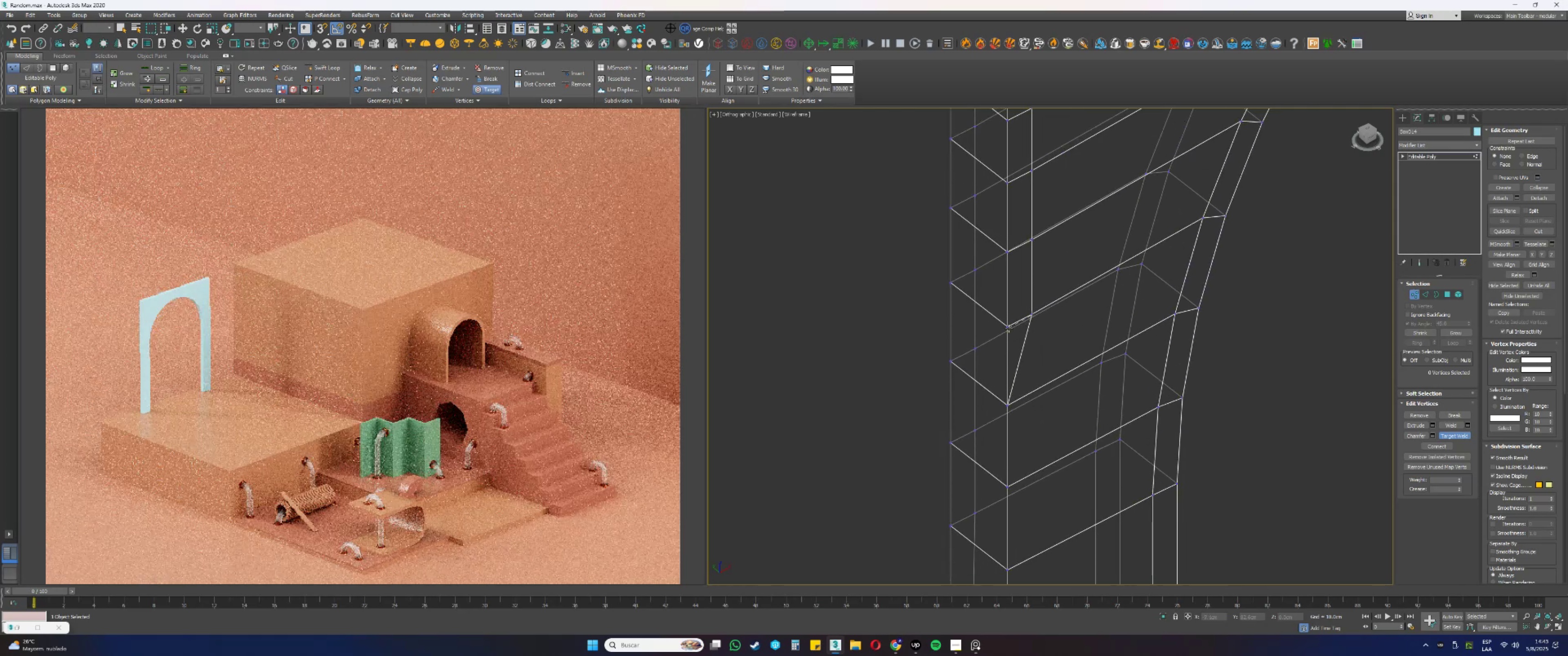 
left_click([1008, 328])
 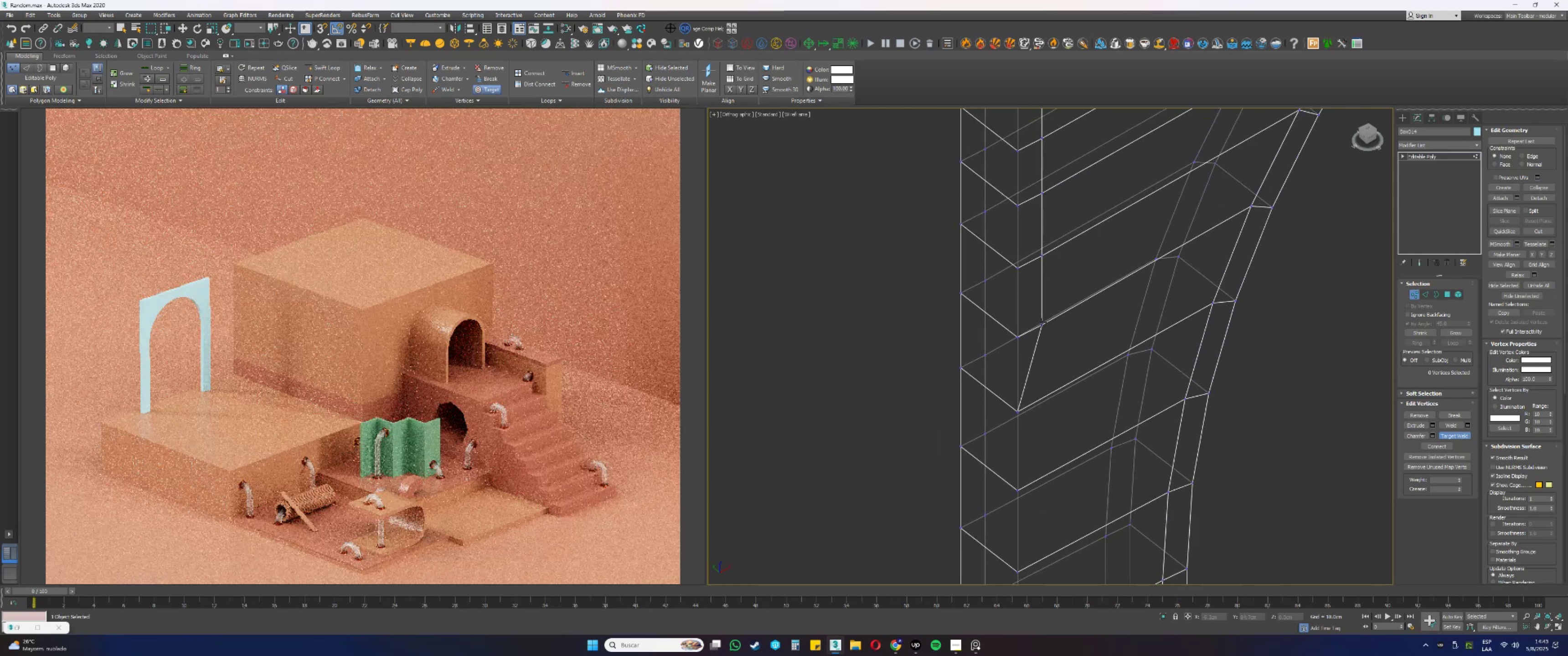 
left_click([1041, 326])
 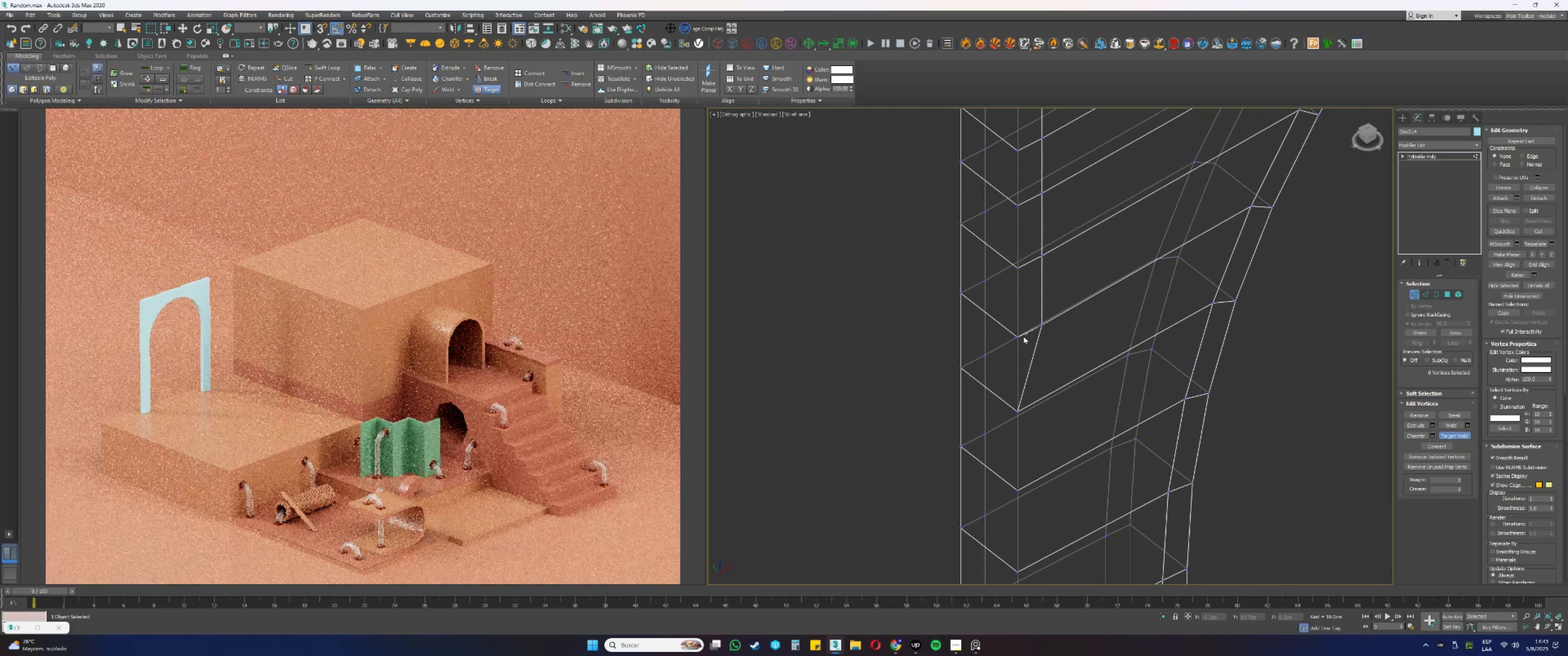 
left_click([1021, 336])
 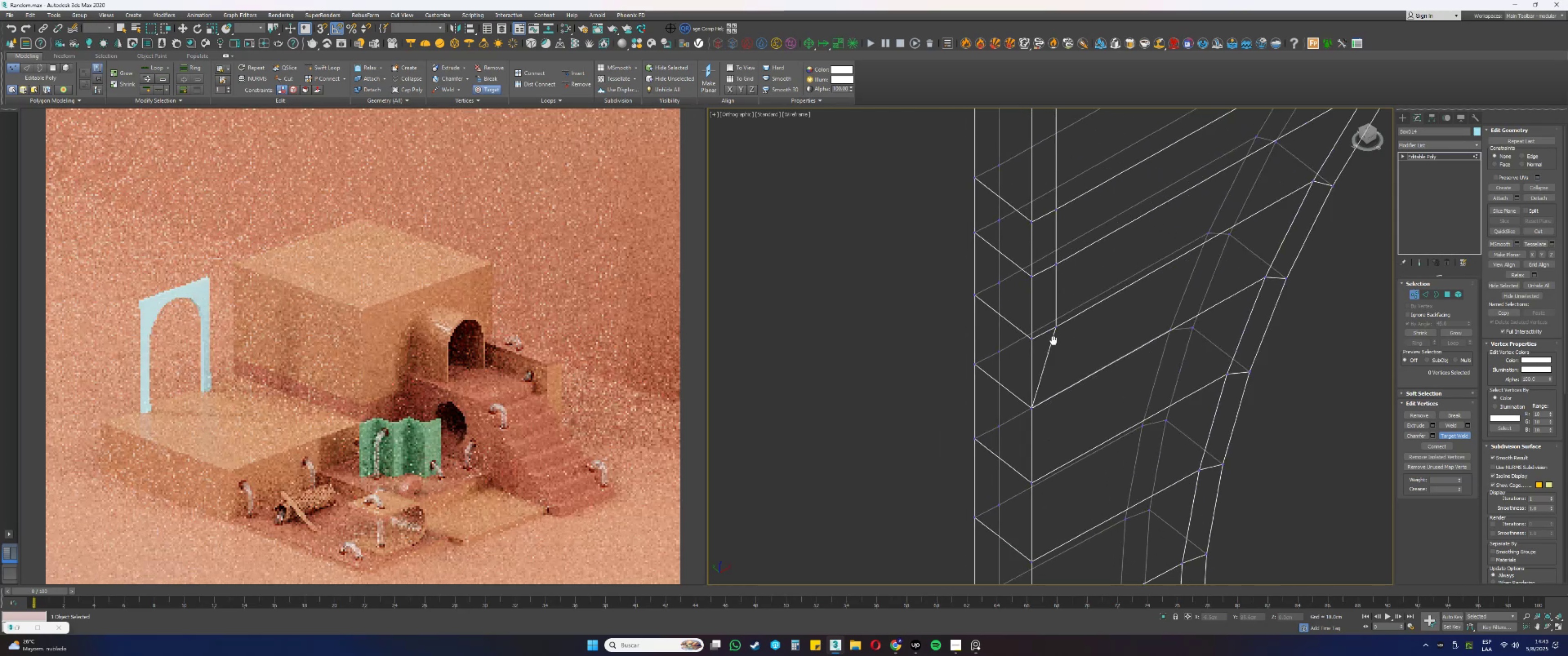 
left_click([1063, 374])
 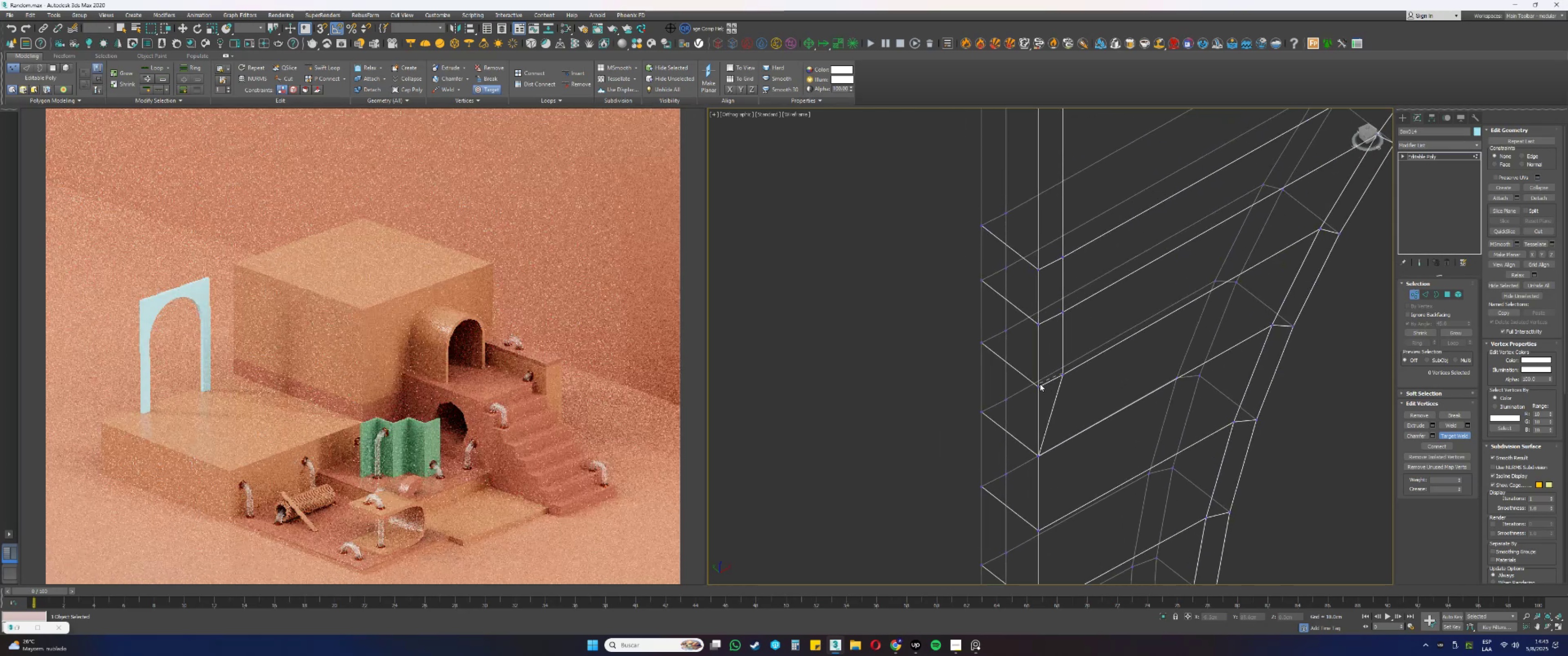 
left_click([1038, 385])
 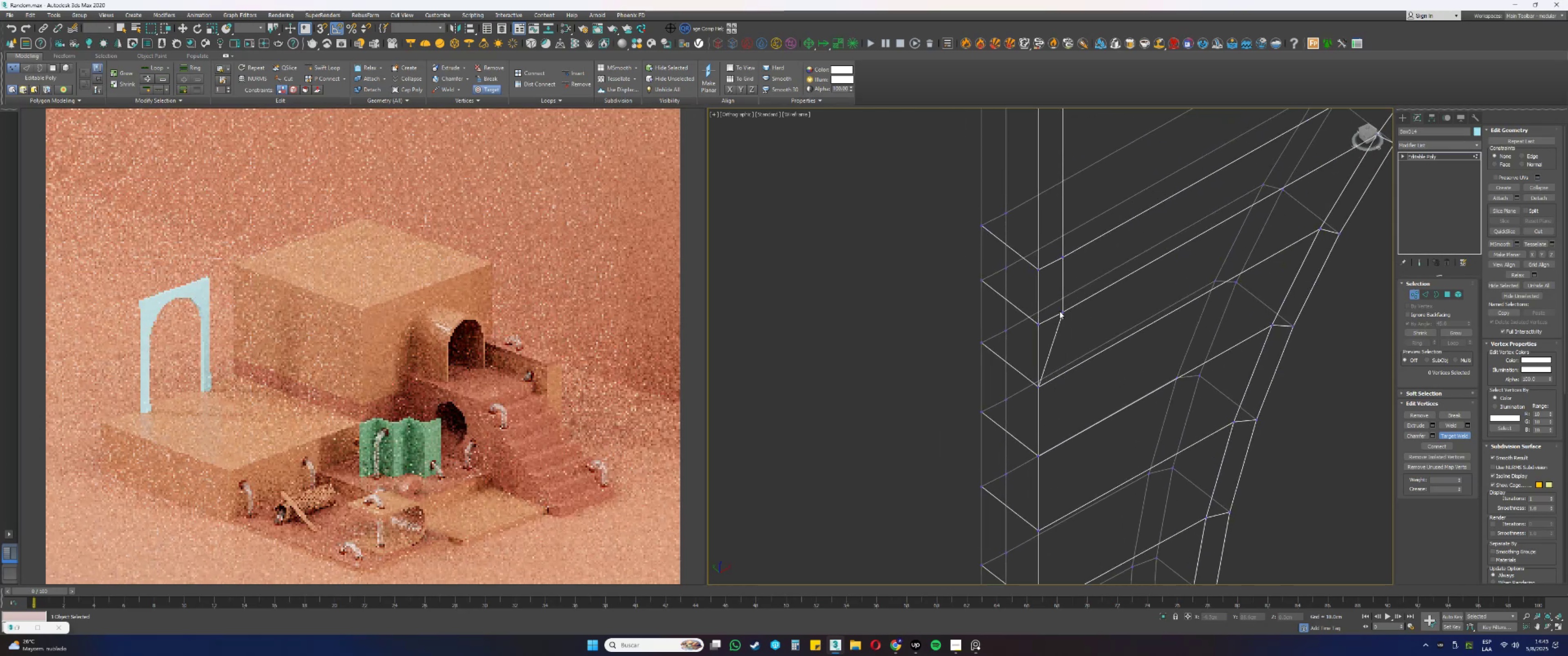 
left_click([1063, 312])
 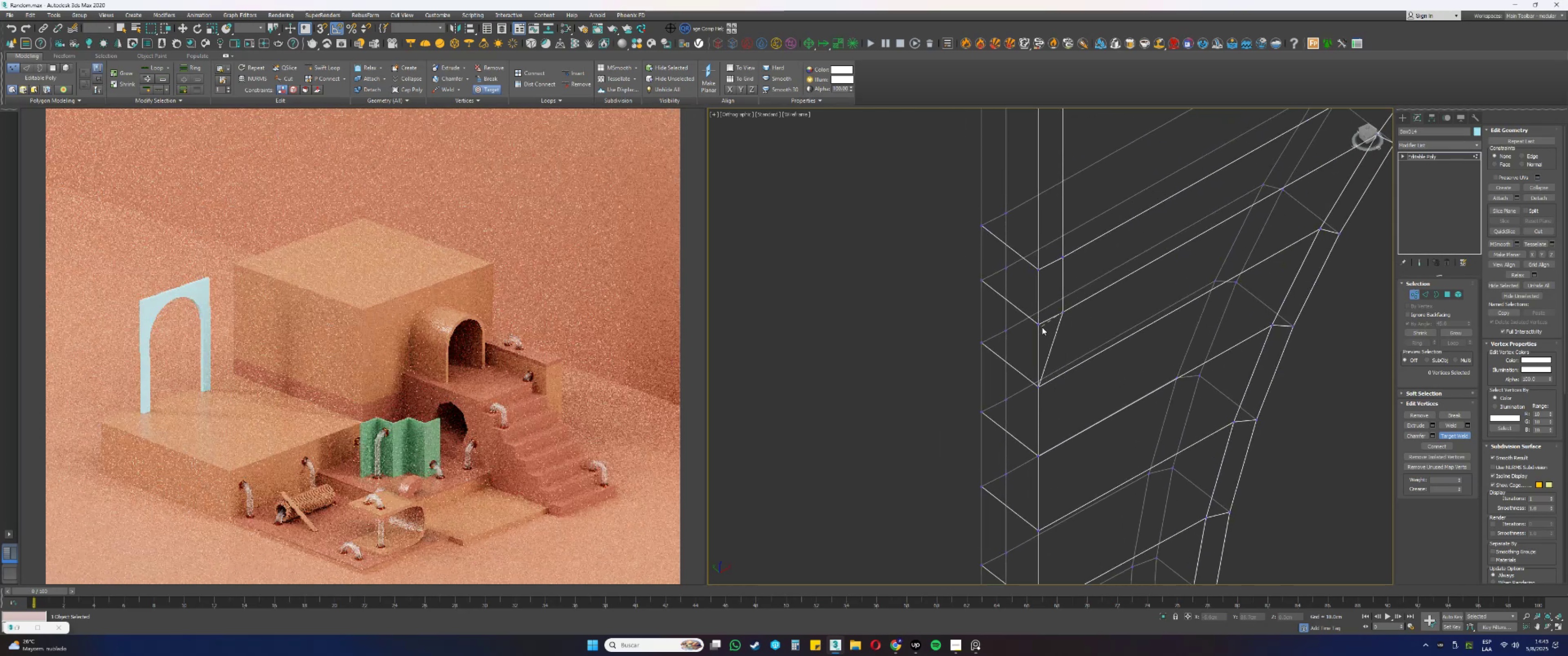 
left_click([1038, 324])
 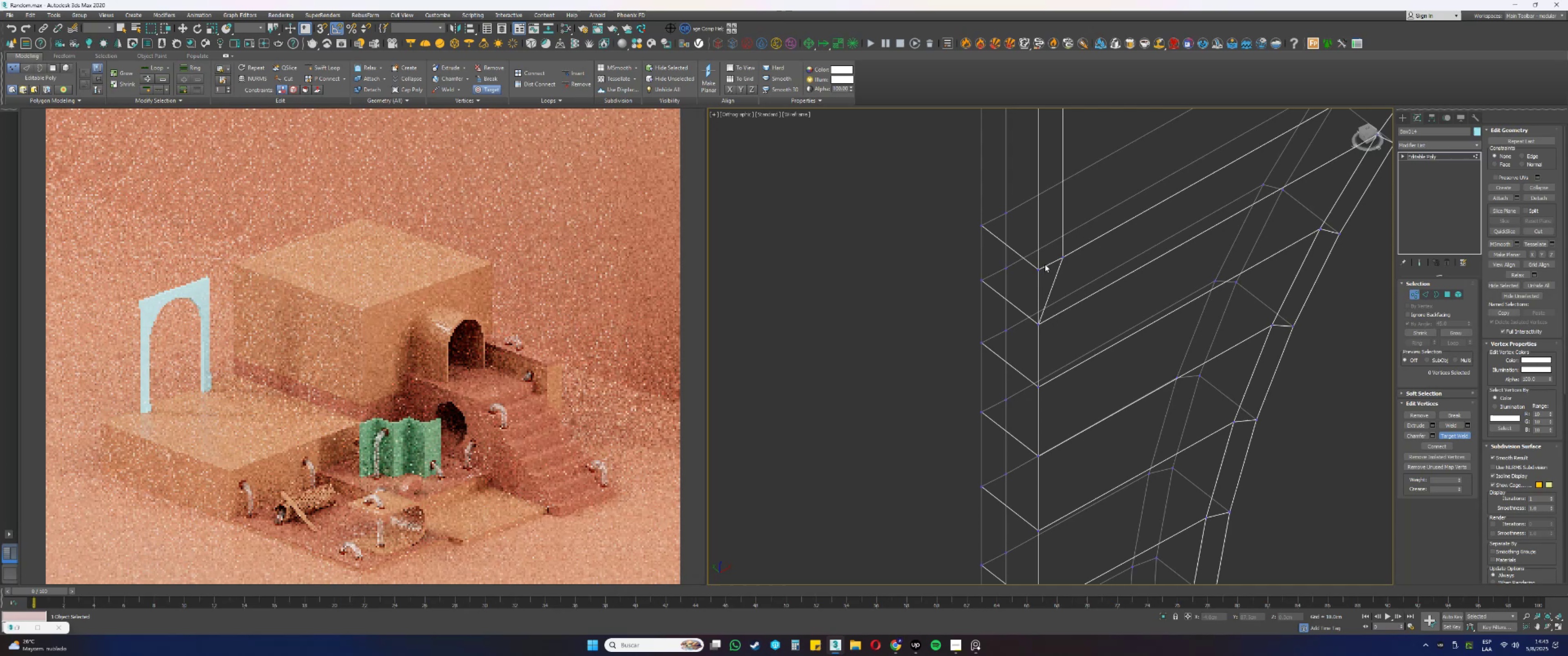 
double_click([1037, 270])
 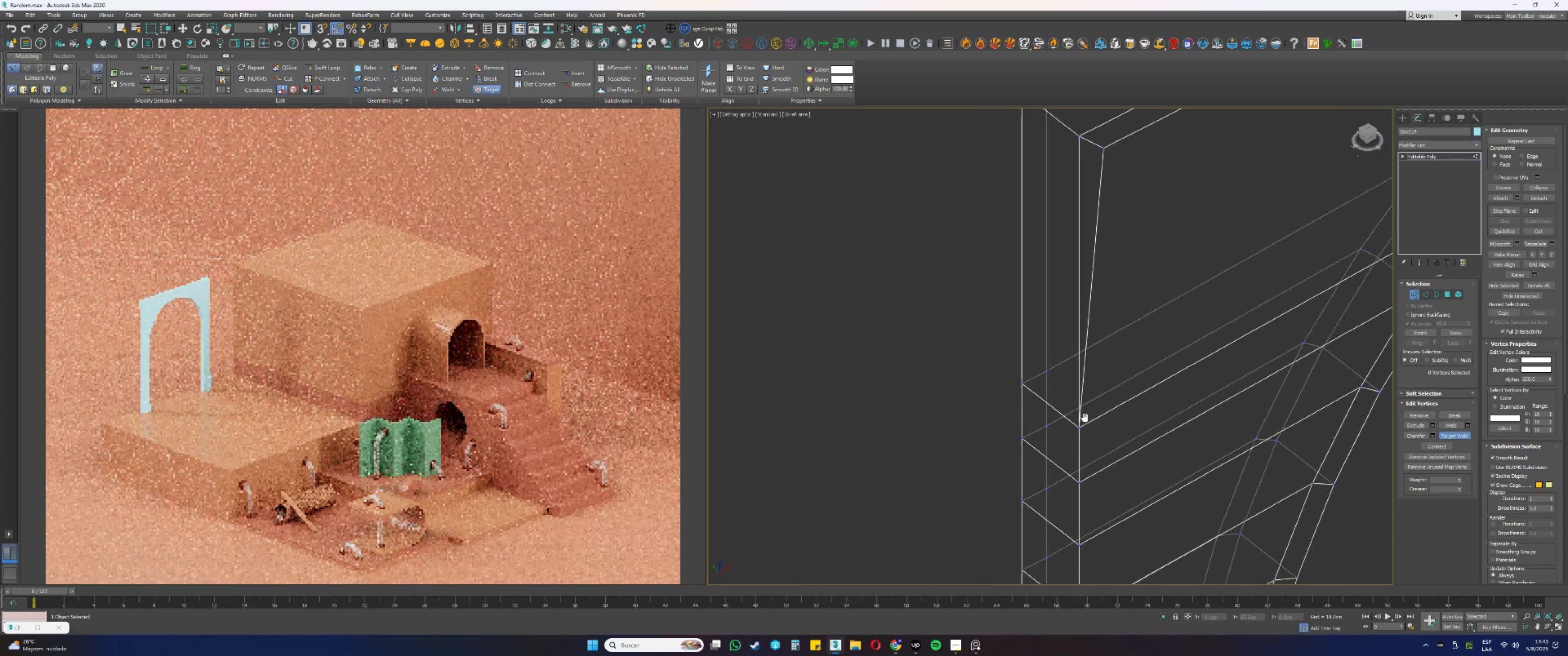 
scroll: coordinate [1068, 301], scroll_direction: down, amount: 2.0
 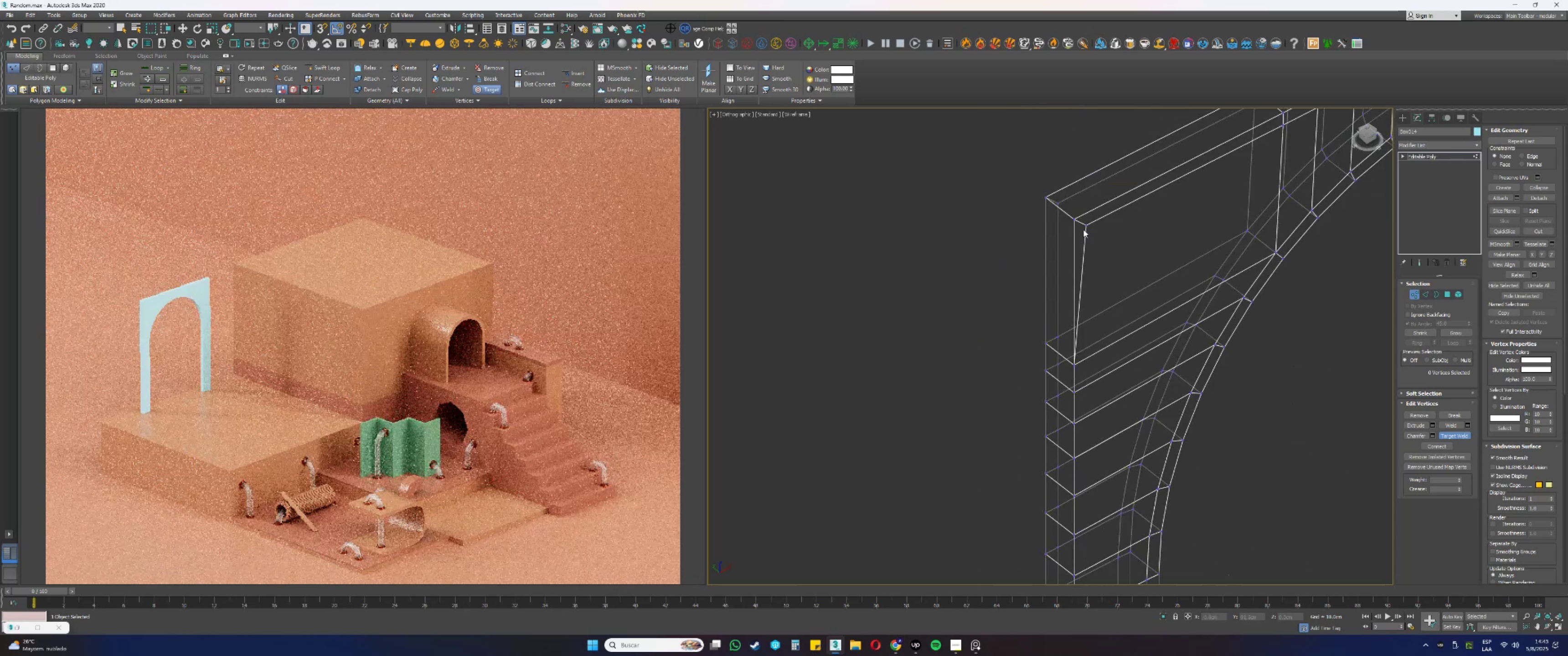 
left_click([1087, 226])
 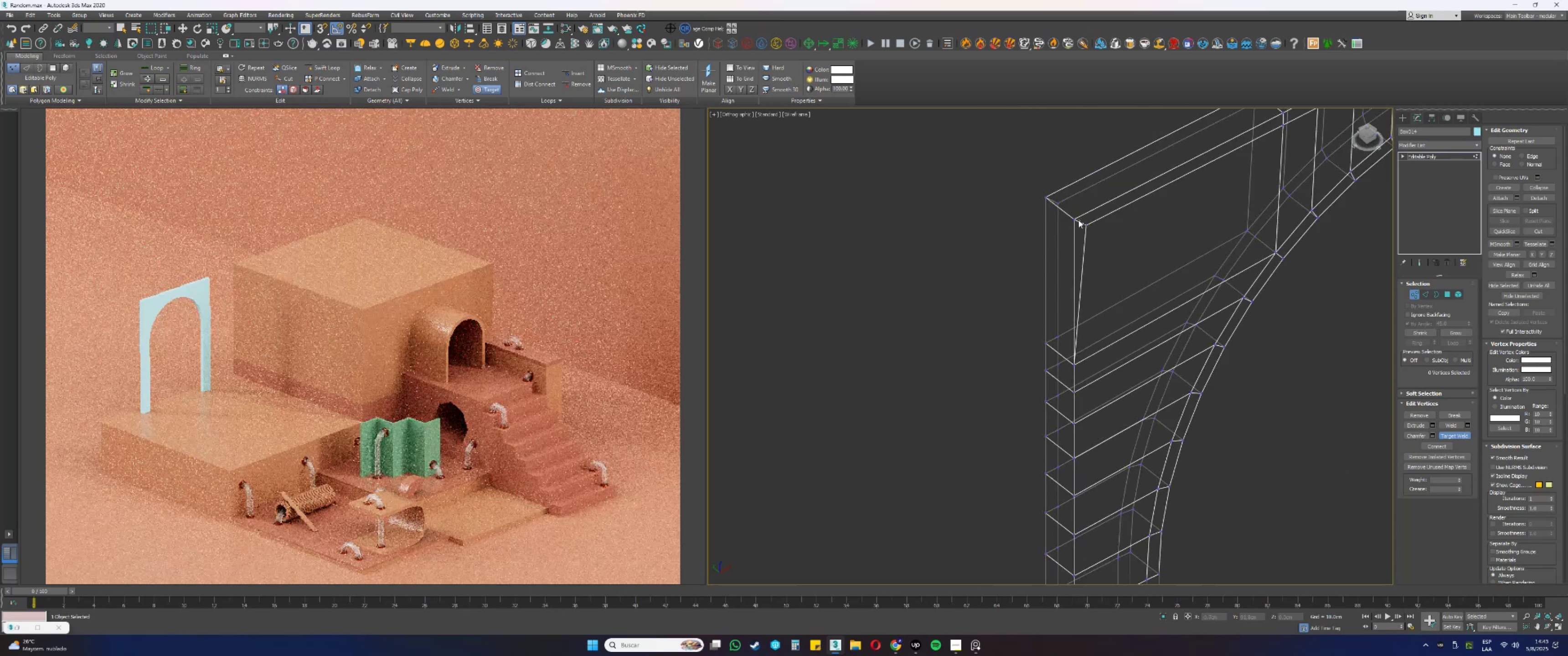 
left_click([1075, 220])
 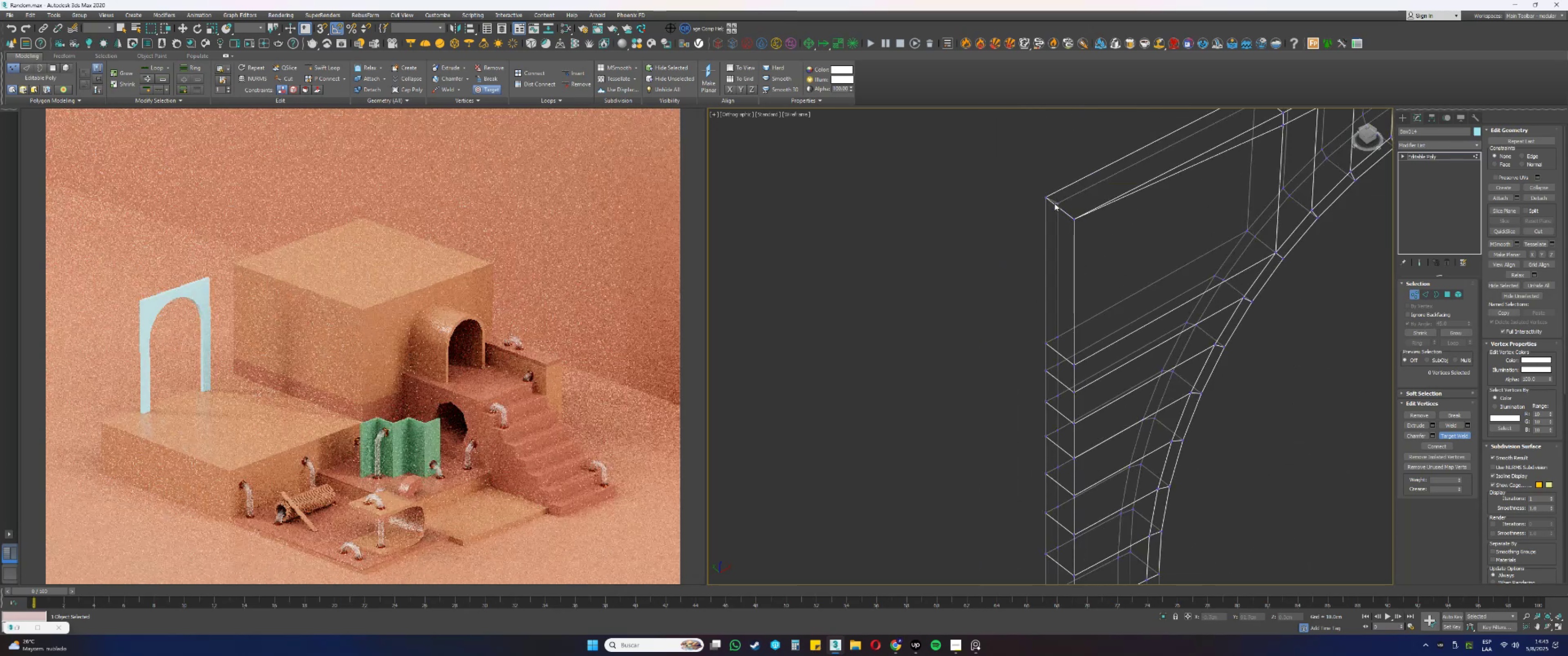 
left_click([1047, 199])
 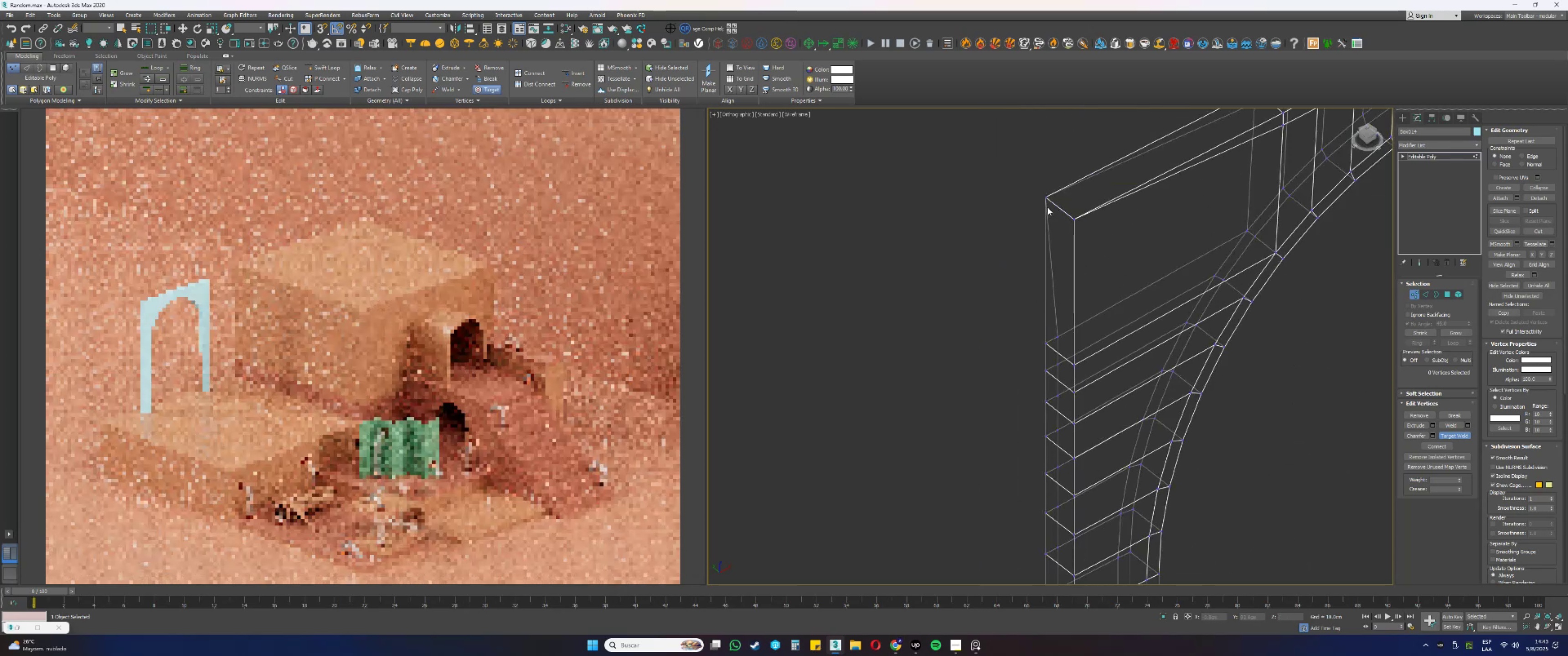 
scroll: coordinate [1052, 341], scroll_direction: up, amount: 3.0
 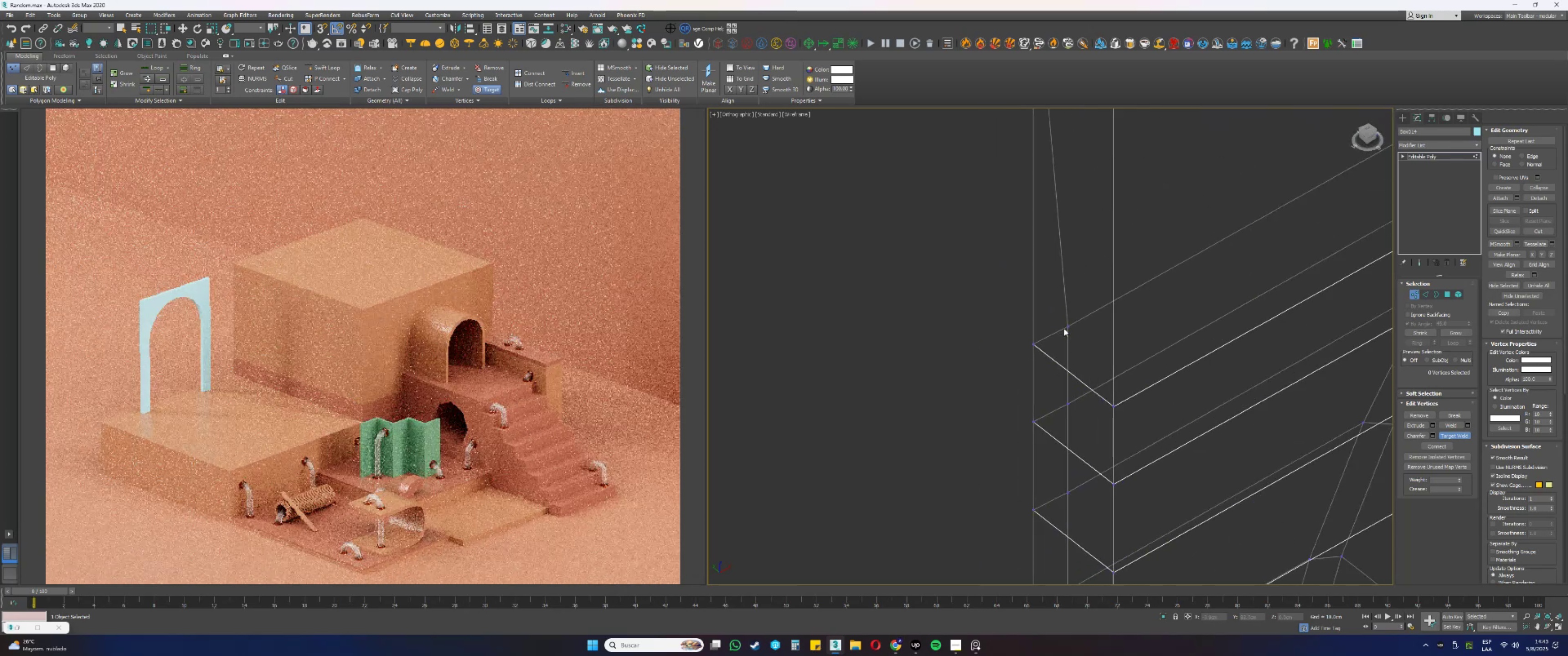 
left_click([1070, 327])
 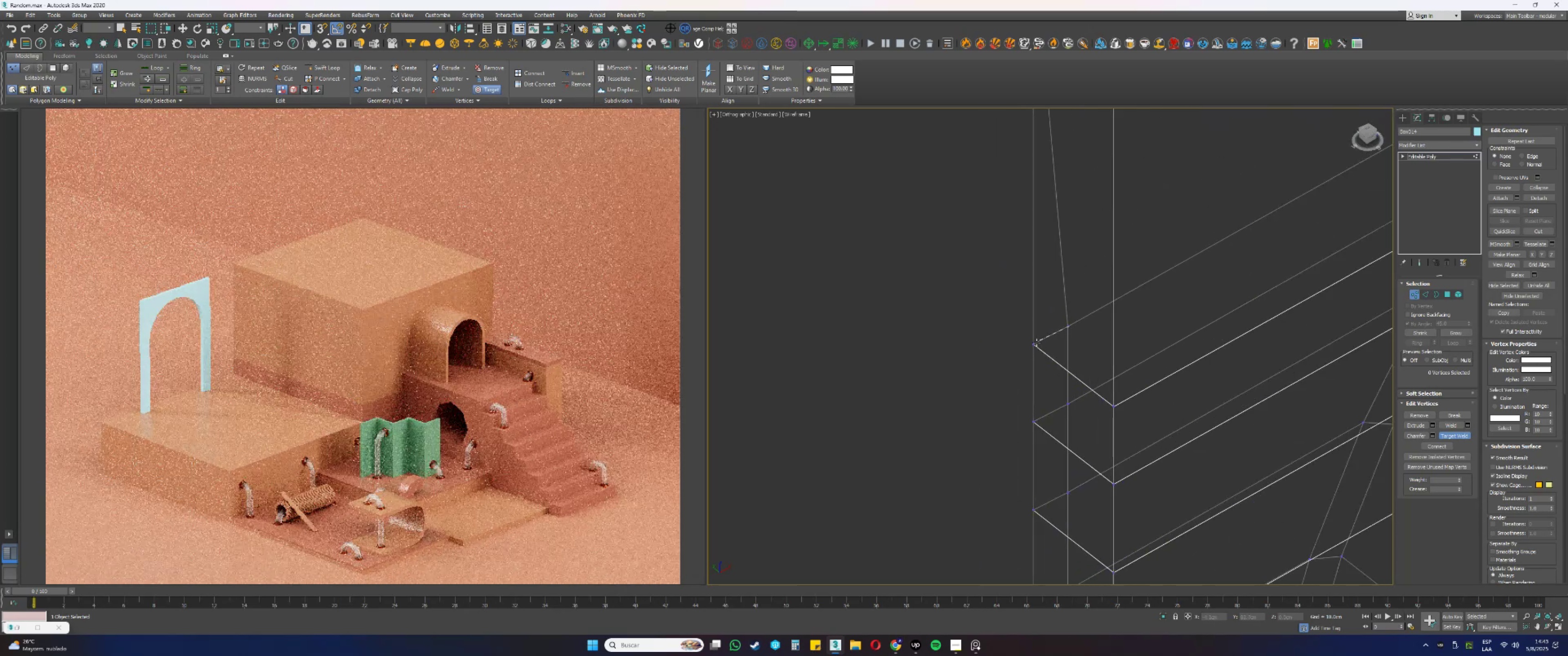 
left_click([1034, 345])
 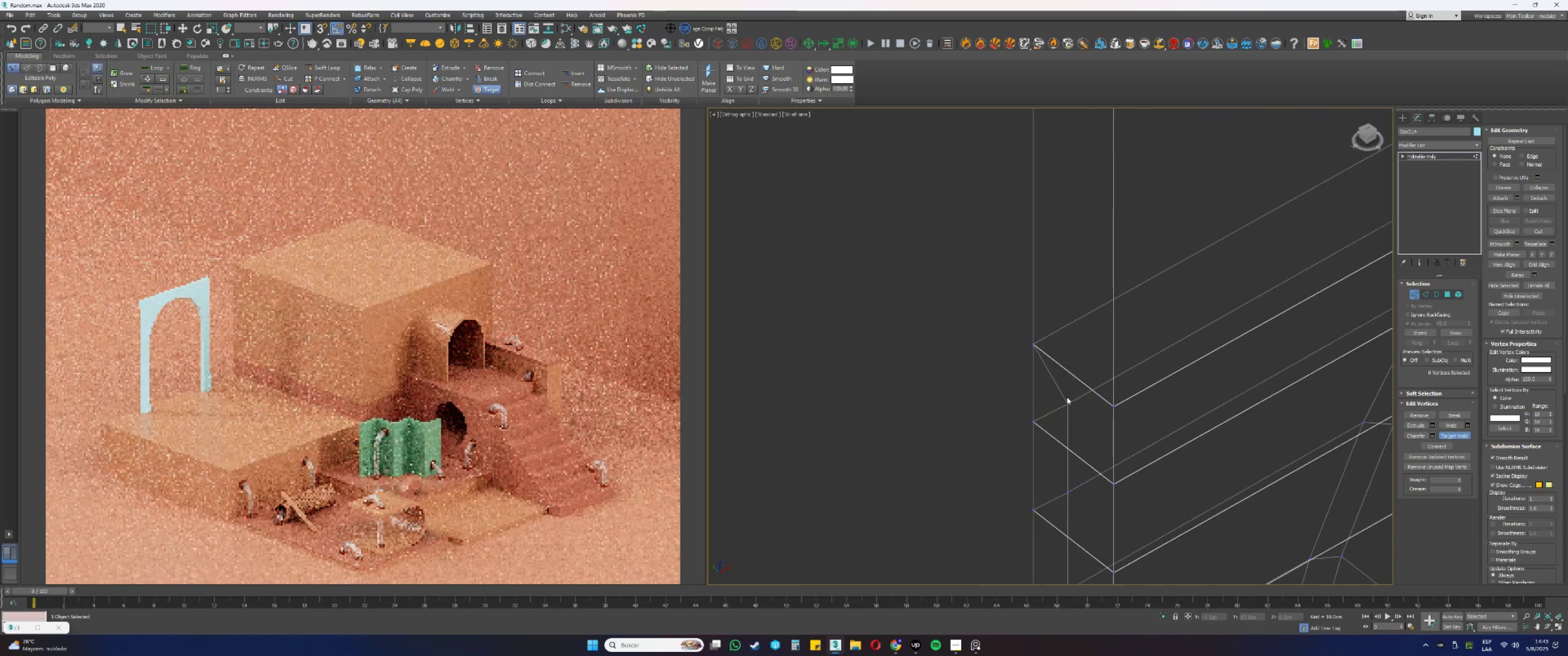 
left_click([1068, 401])
 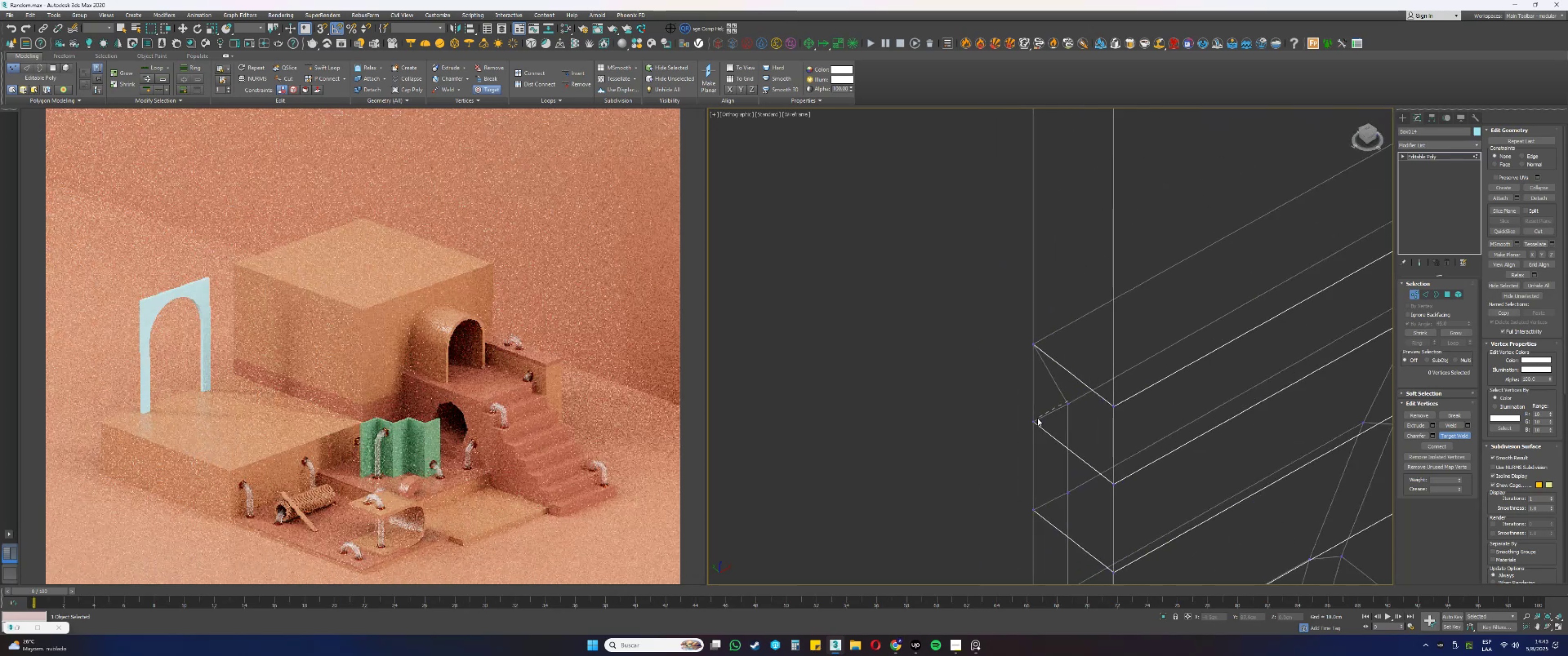 
left_click([1035, 420])
 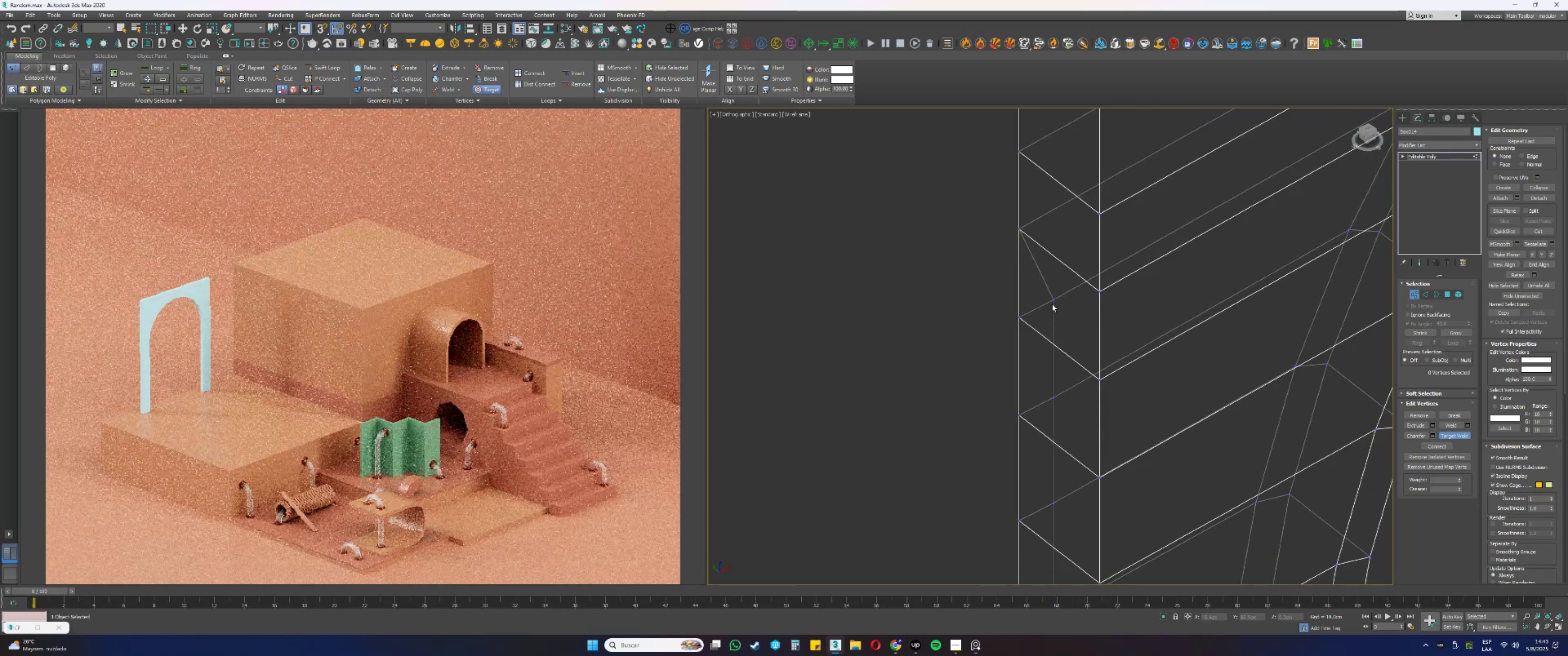 
left_click([1052, 297])
 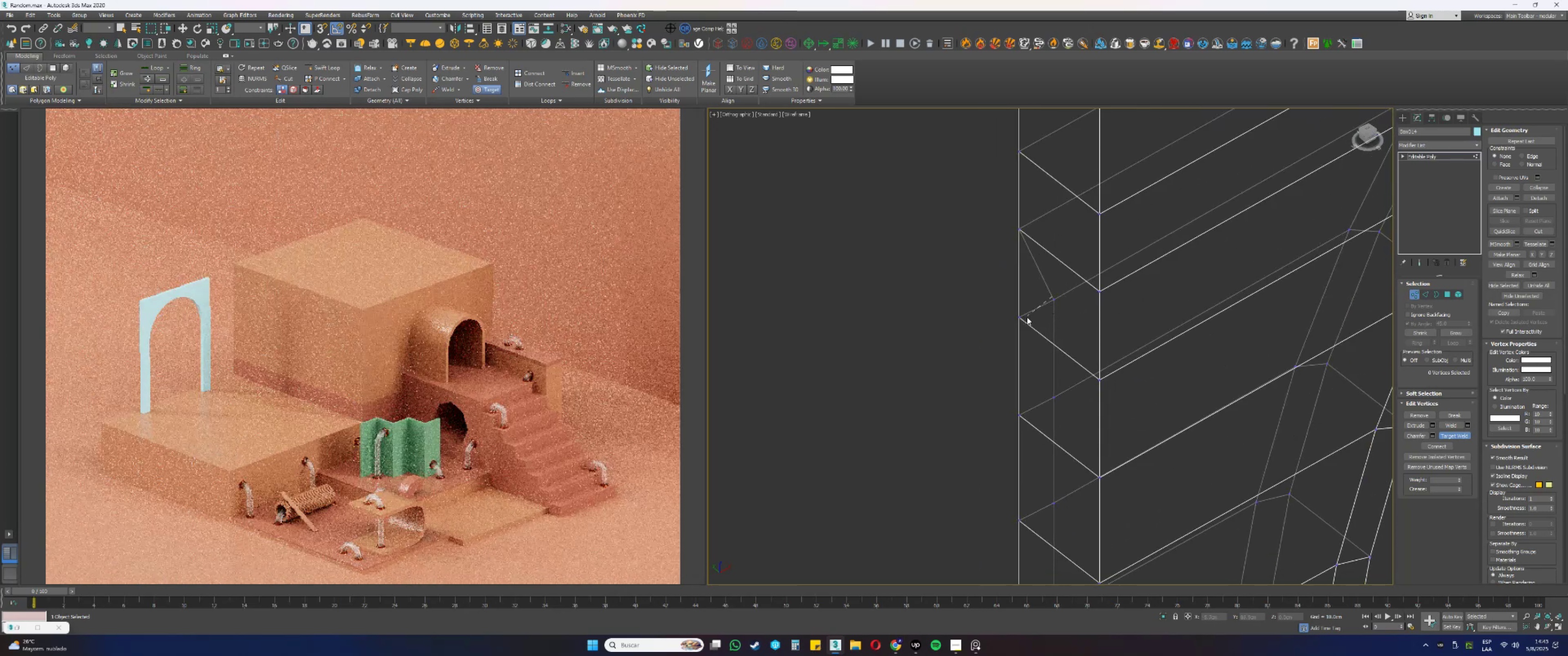 
left_click([1020, 318])
 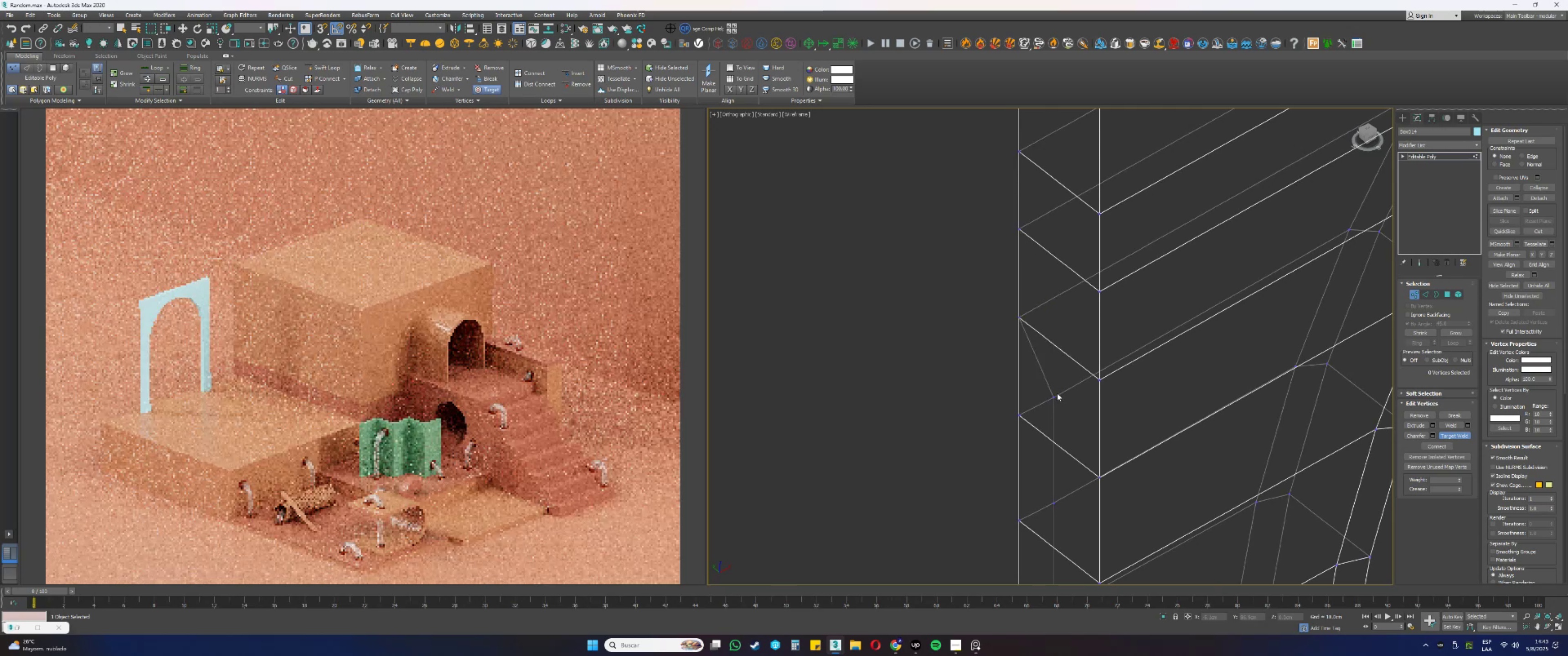 
left_click([1056, 398])
 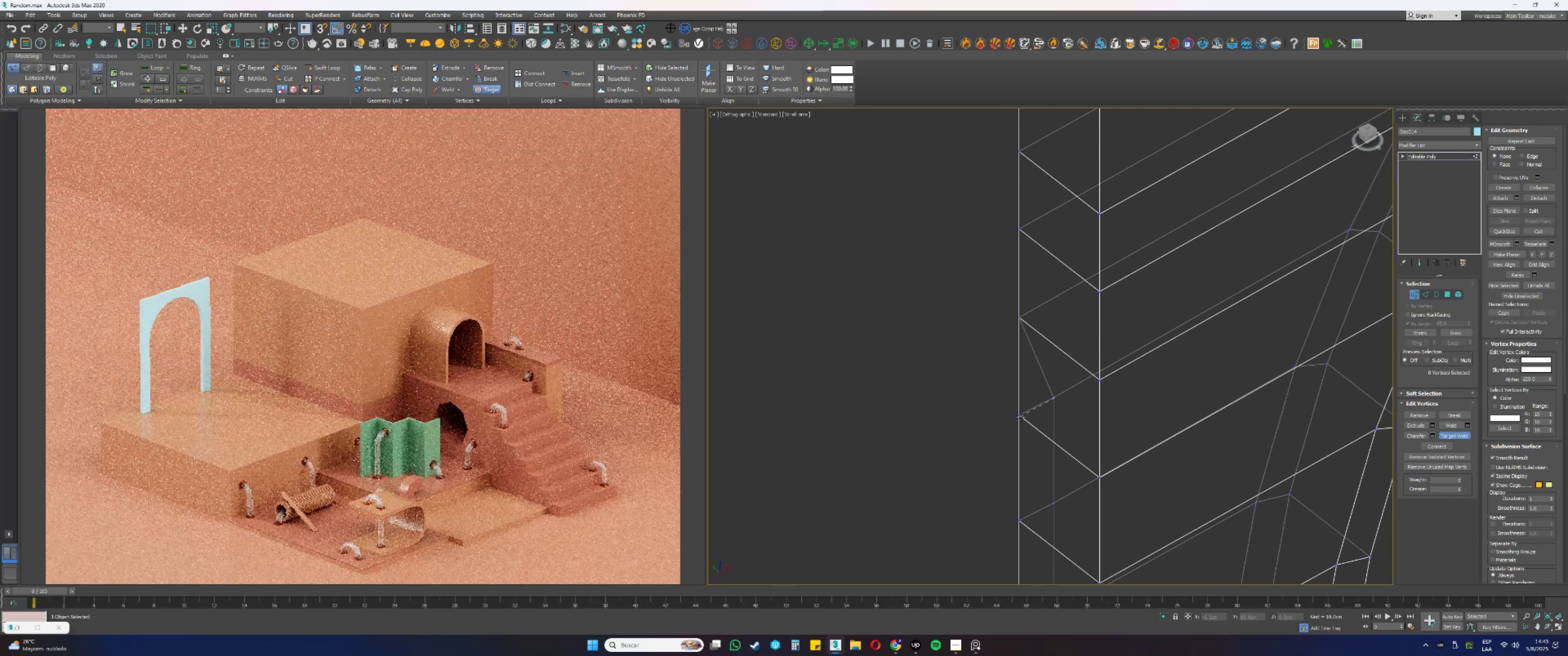 
left_click([1020, 415])
 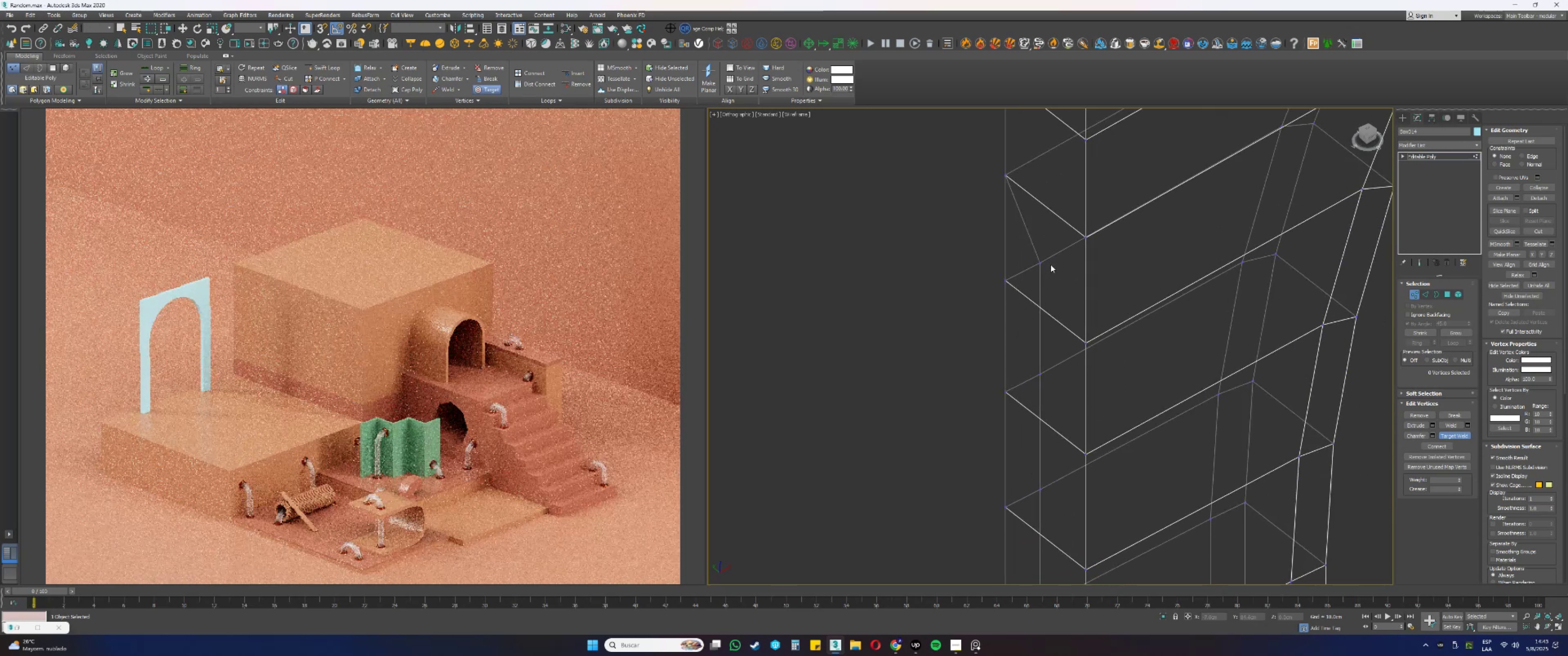 
left_click([1040, 261])
 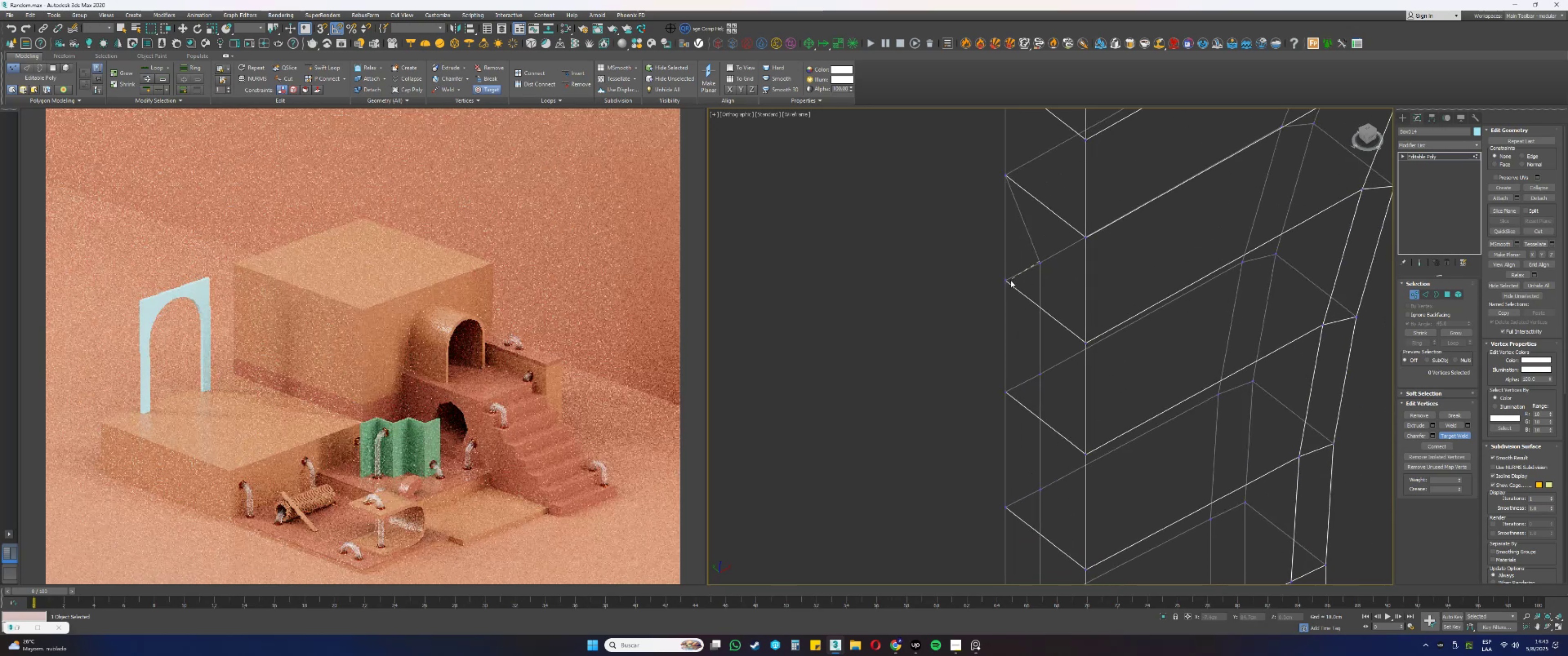 
left_click([1005, 280])
 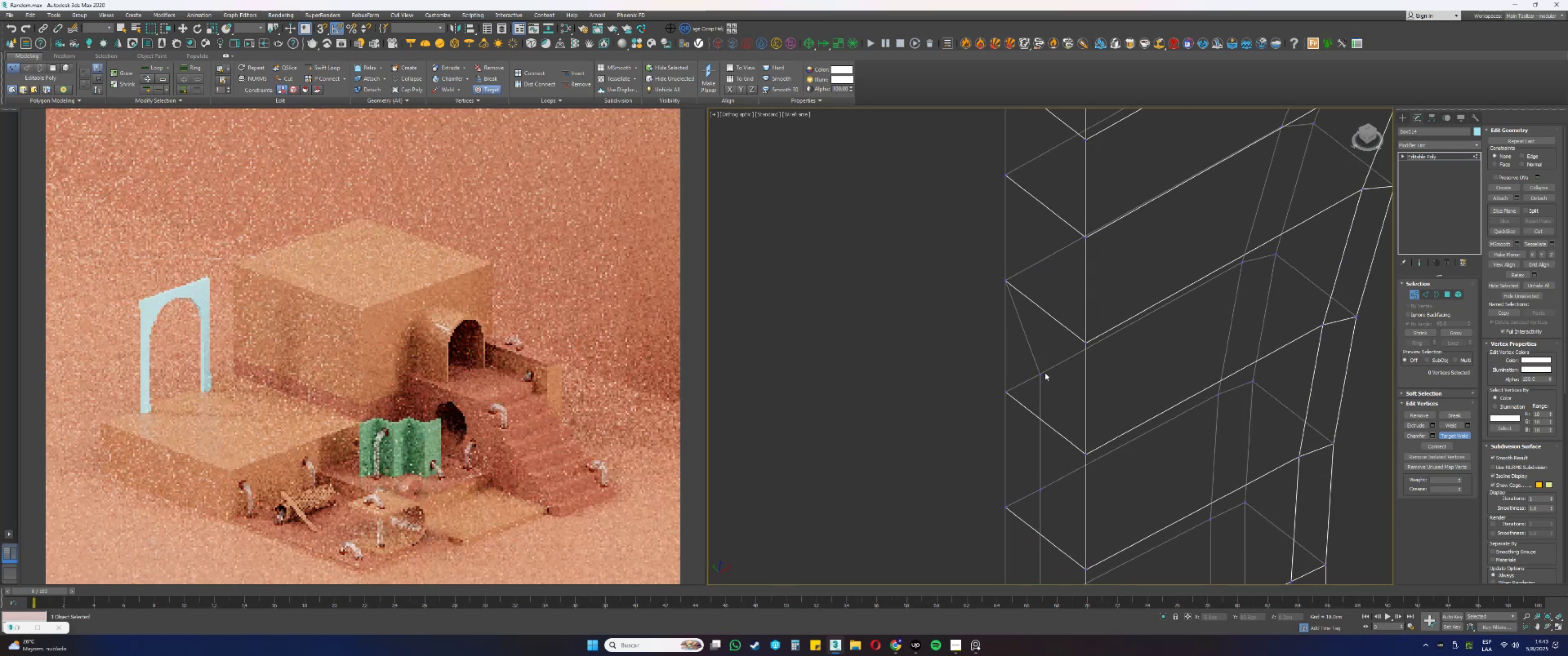 
left_click([1041, 376])
 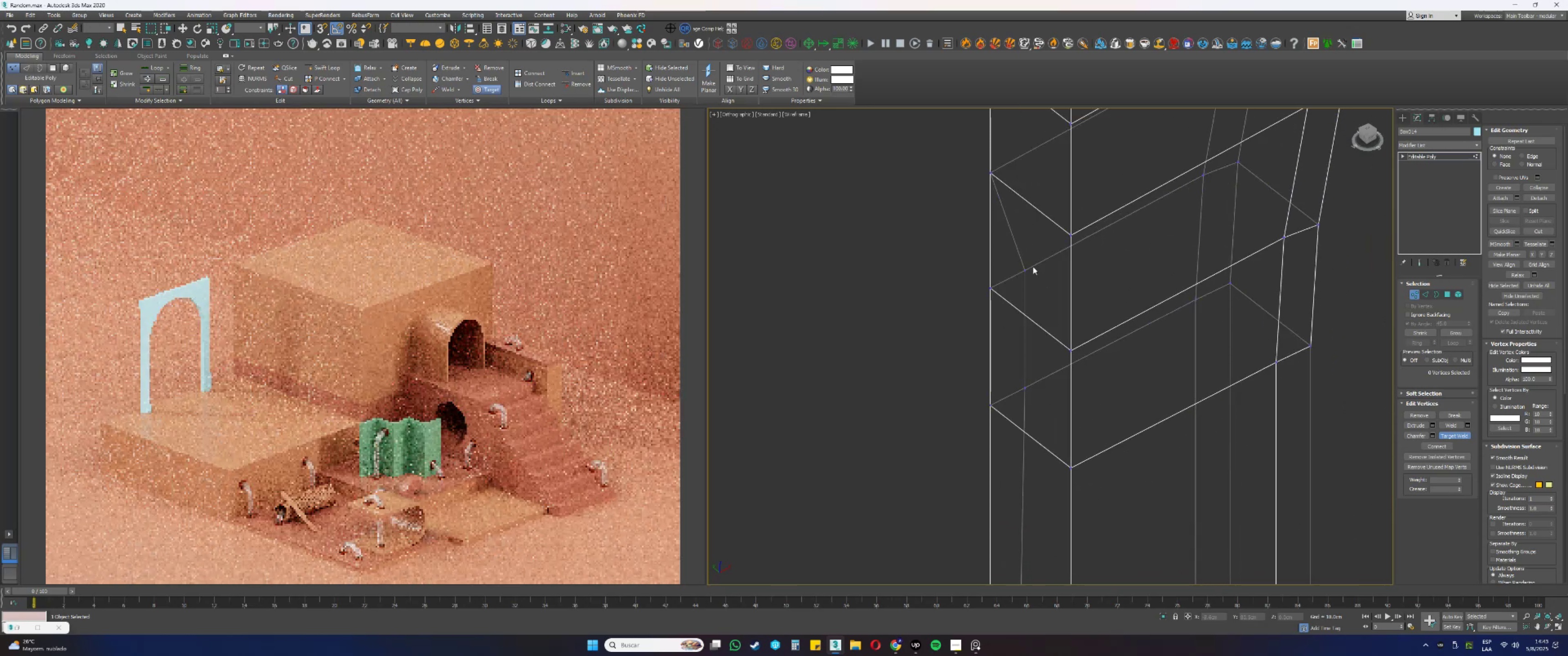 
left_click([1025, 271])
 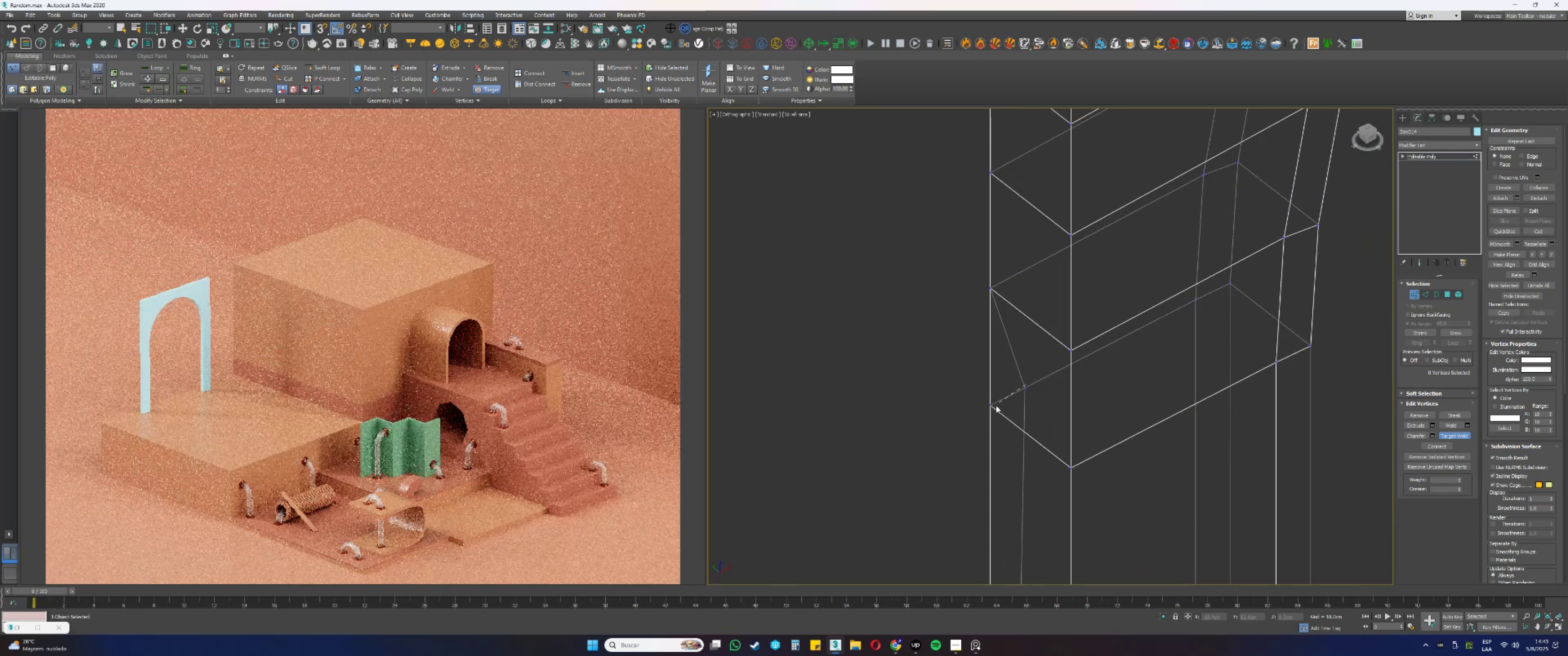 
double_click([990, 406])
 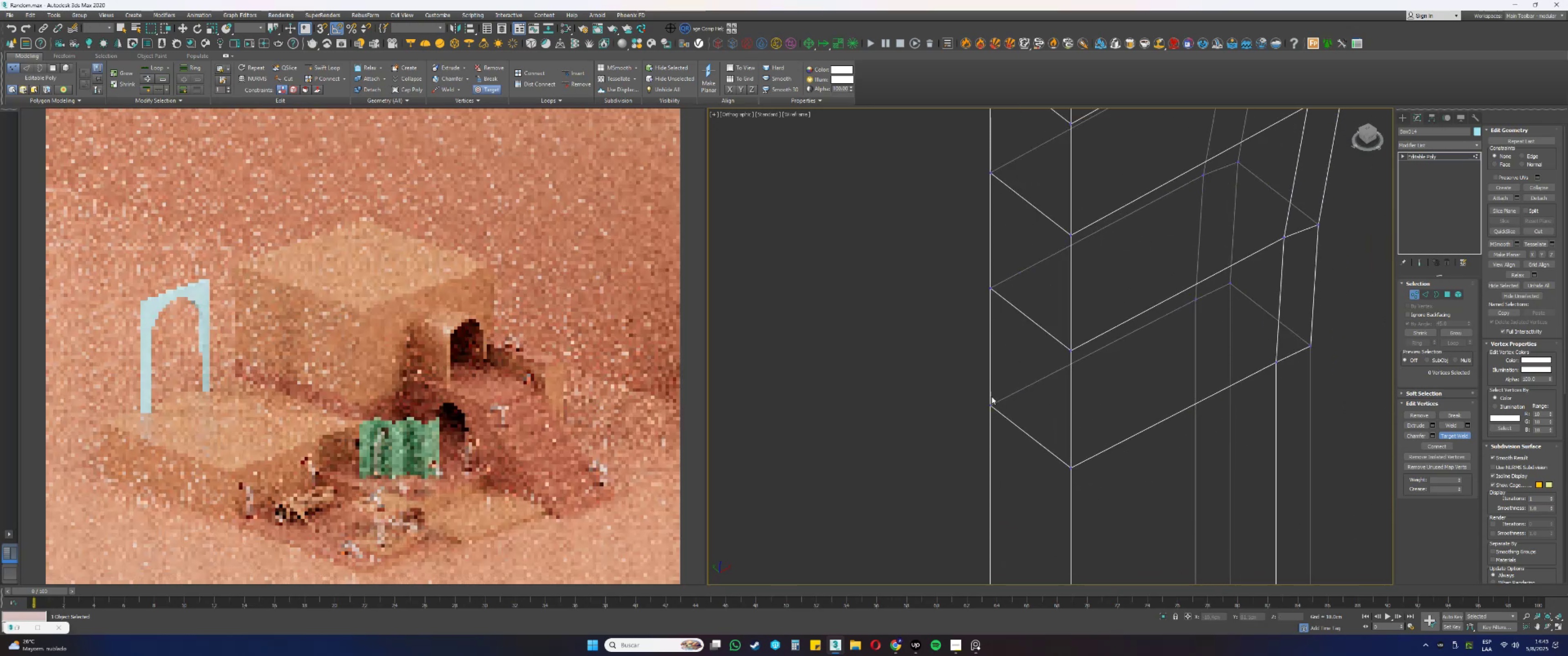 
scroll: coordinate [1014, 248], scroll_direction: down, amount: 6.0
 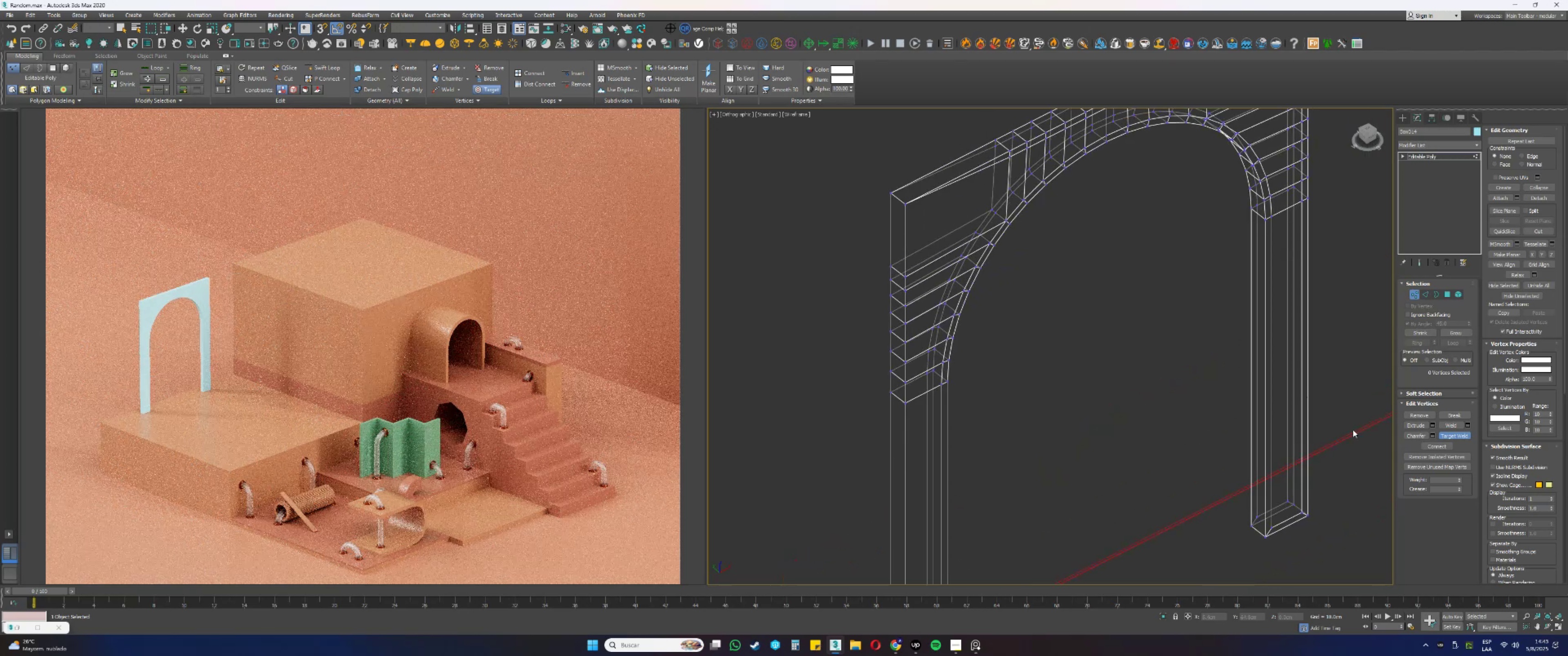 
scroll: coordinate [1176, 423], scroll_direction: up, amount: 4.0
 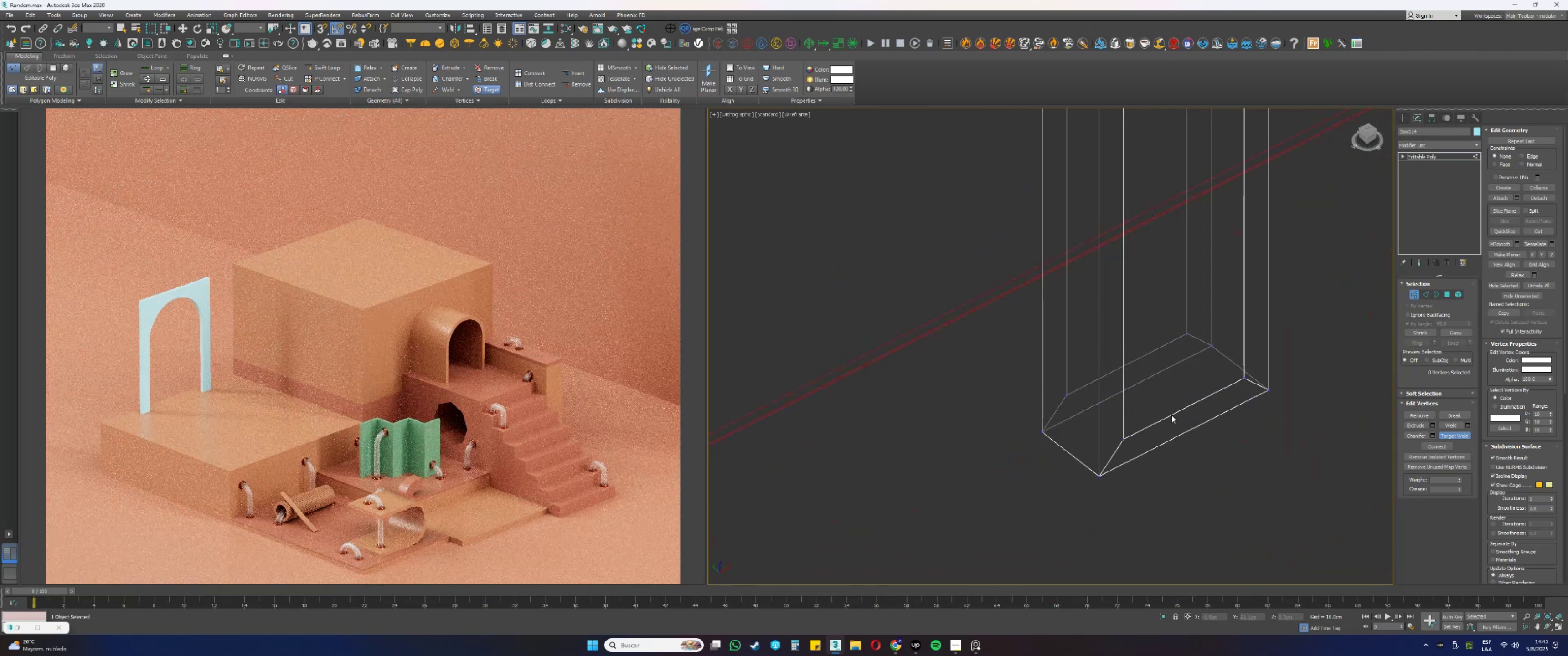 
right_click([1179, 418])
 